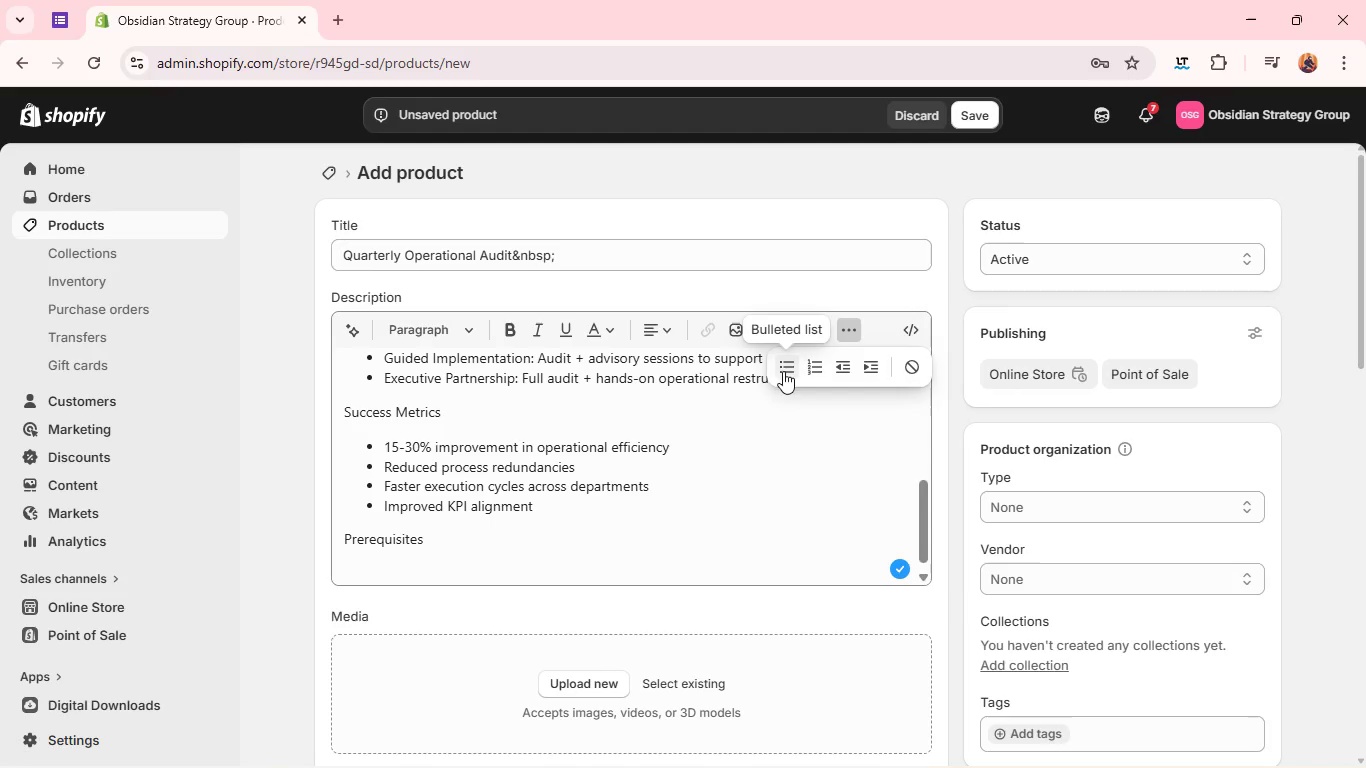 
left_click([785, 367])
 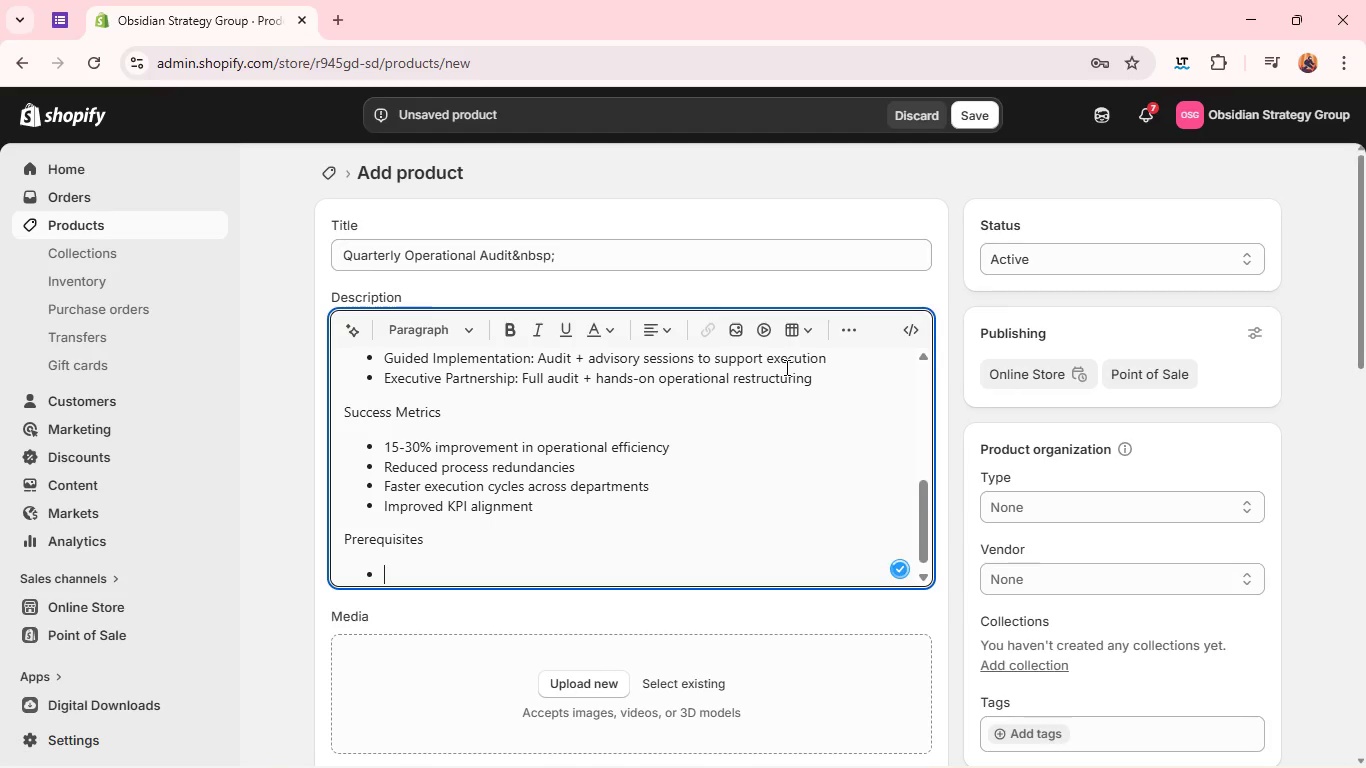 
type(Ax)
key(Backspace)
type(ccess to operational ddata and internal processess)
 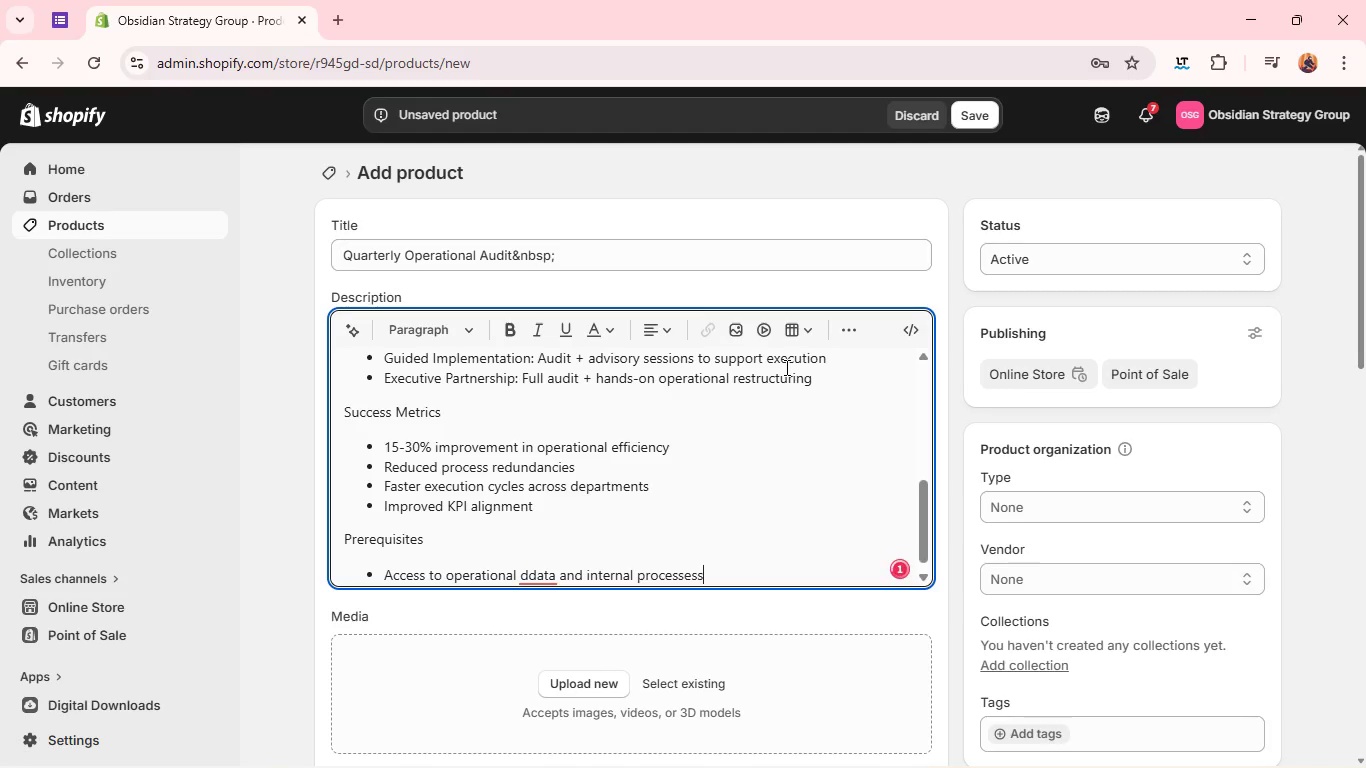 
key(Enter)
 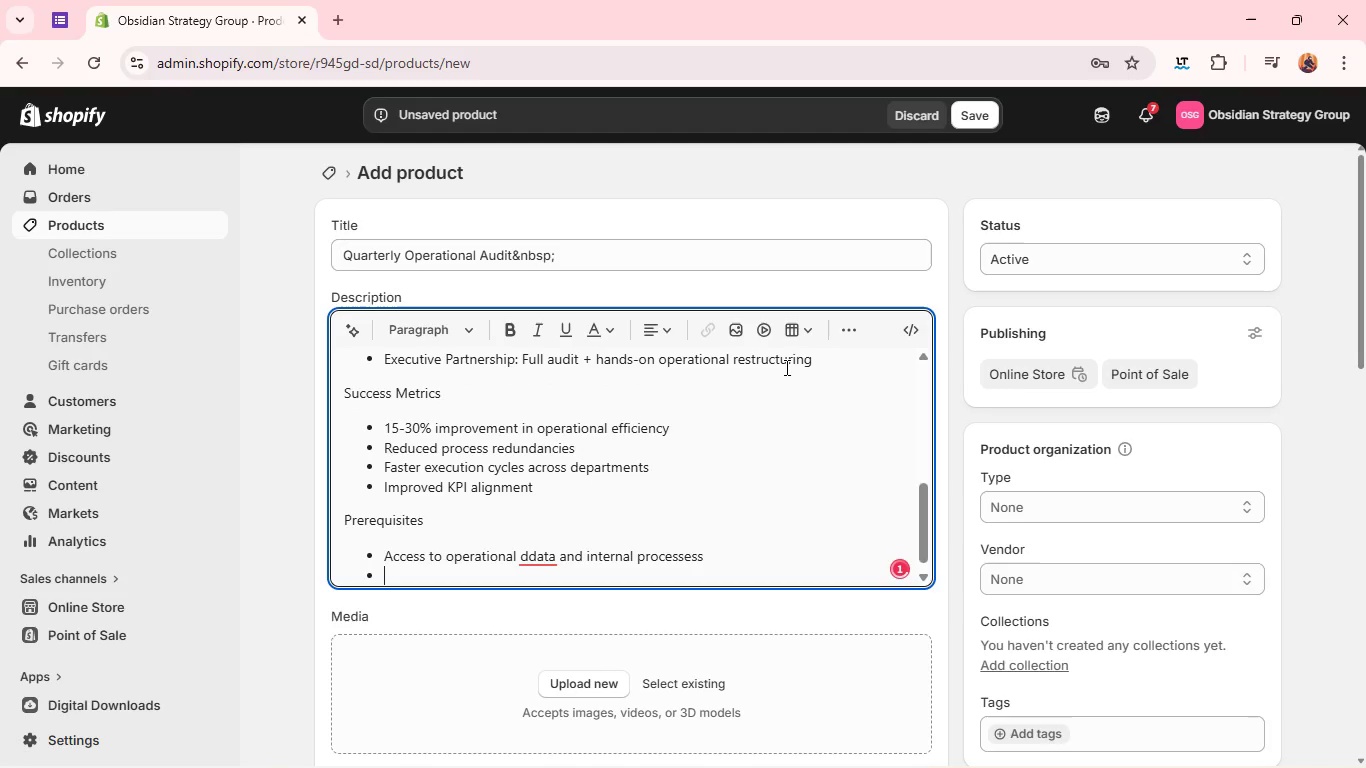 
type(Defined organizational)
 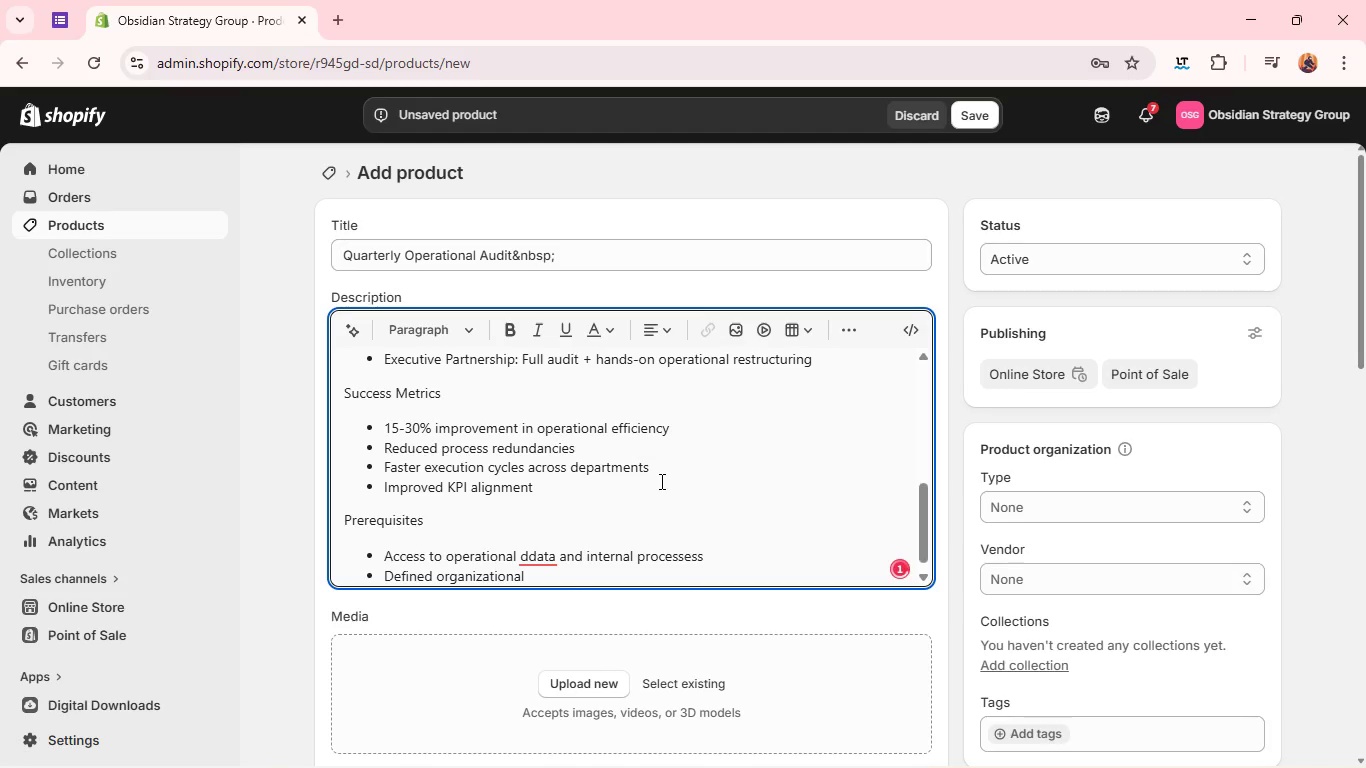 
key(ArrowUp)
 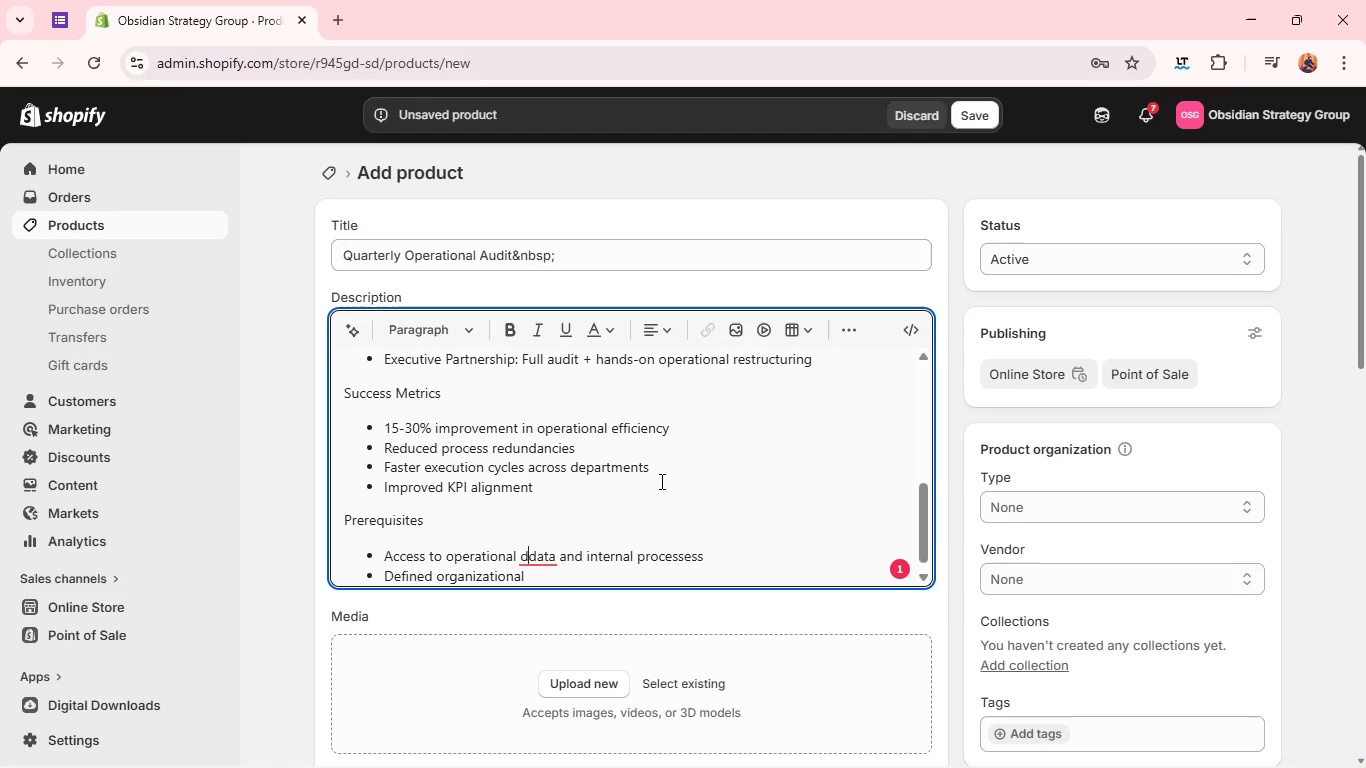 
key(ArrowRight)
 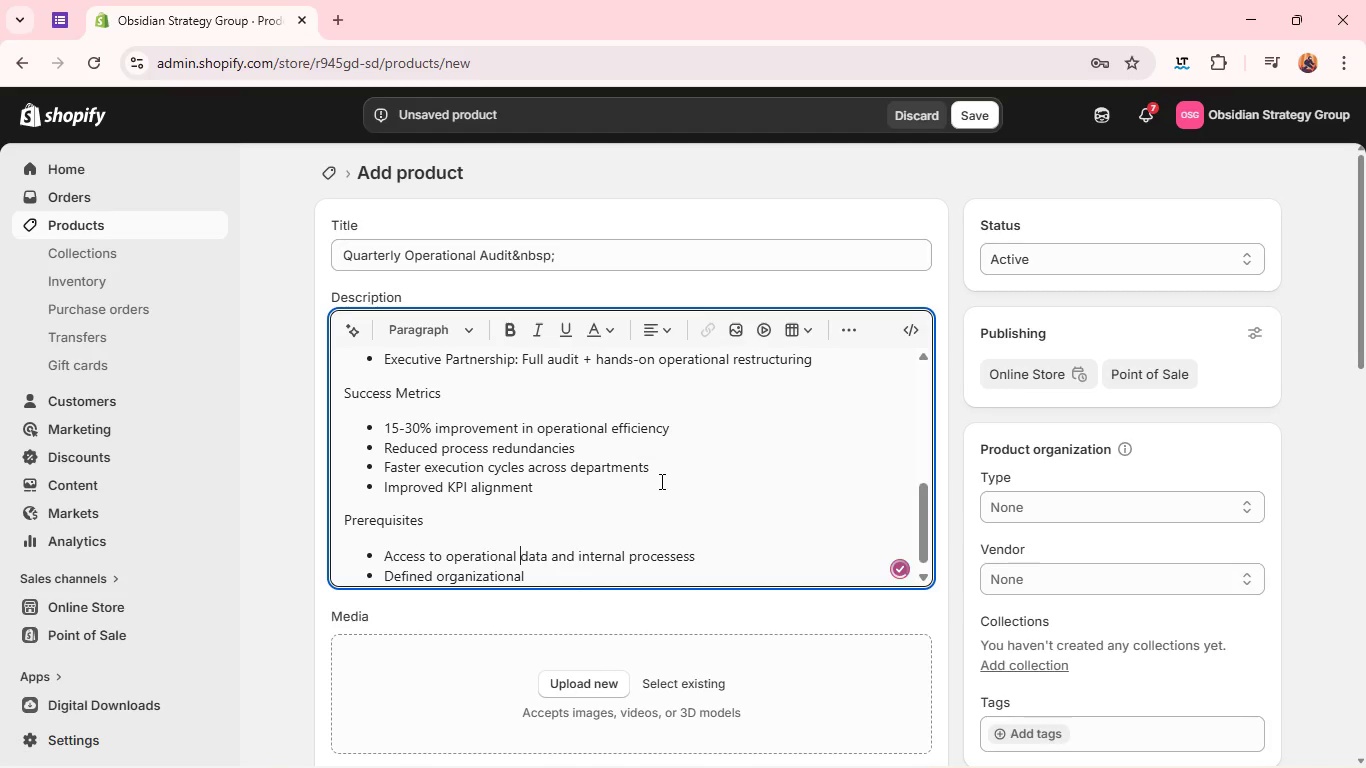 
key(Backspace)
 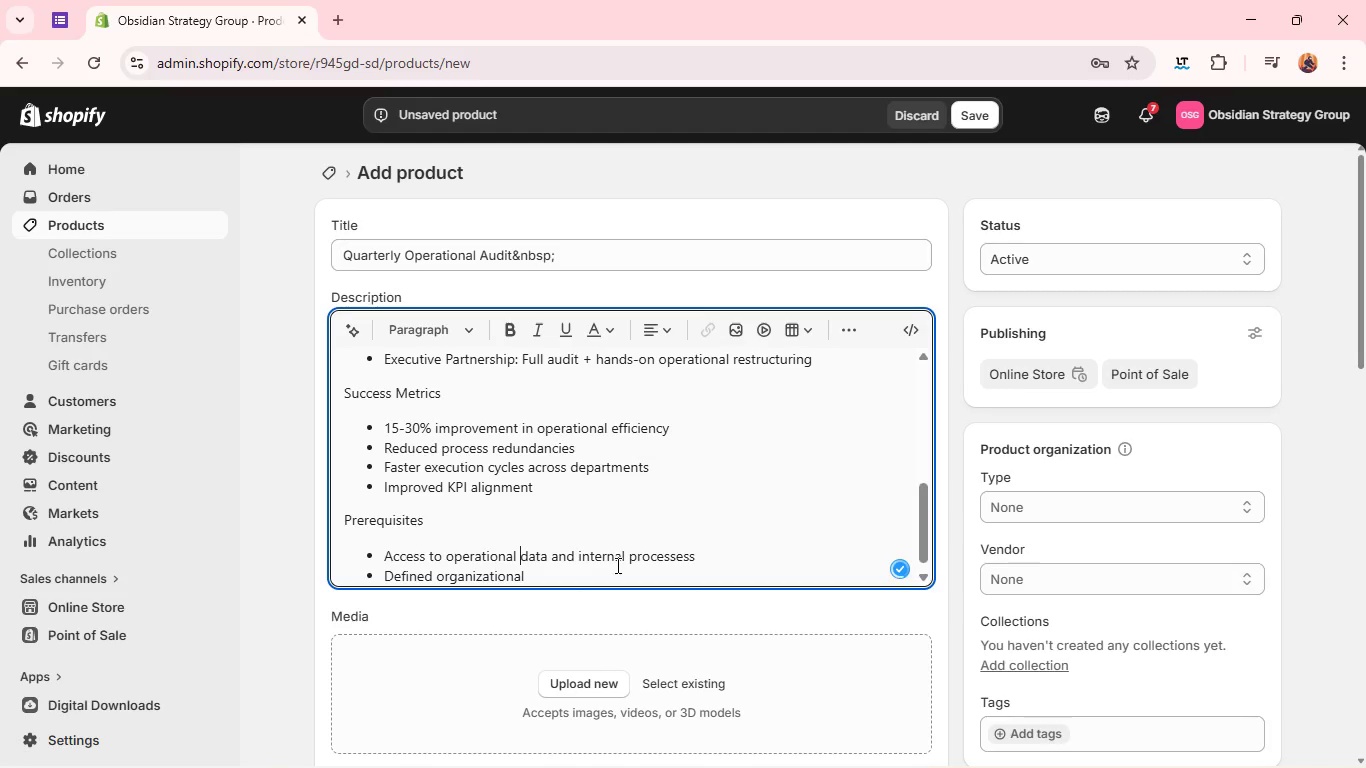 
left_click([616, 565])
 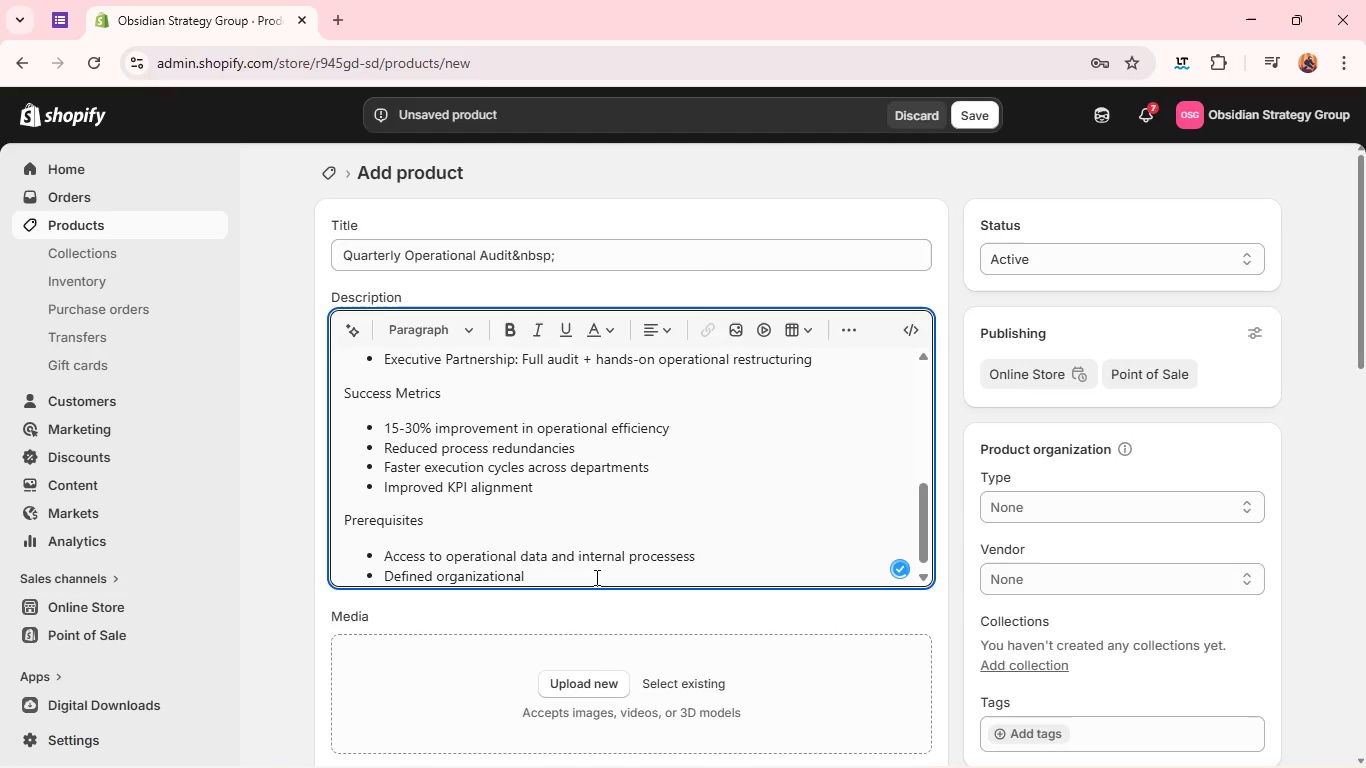 
left_click([595, 577])
 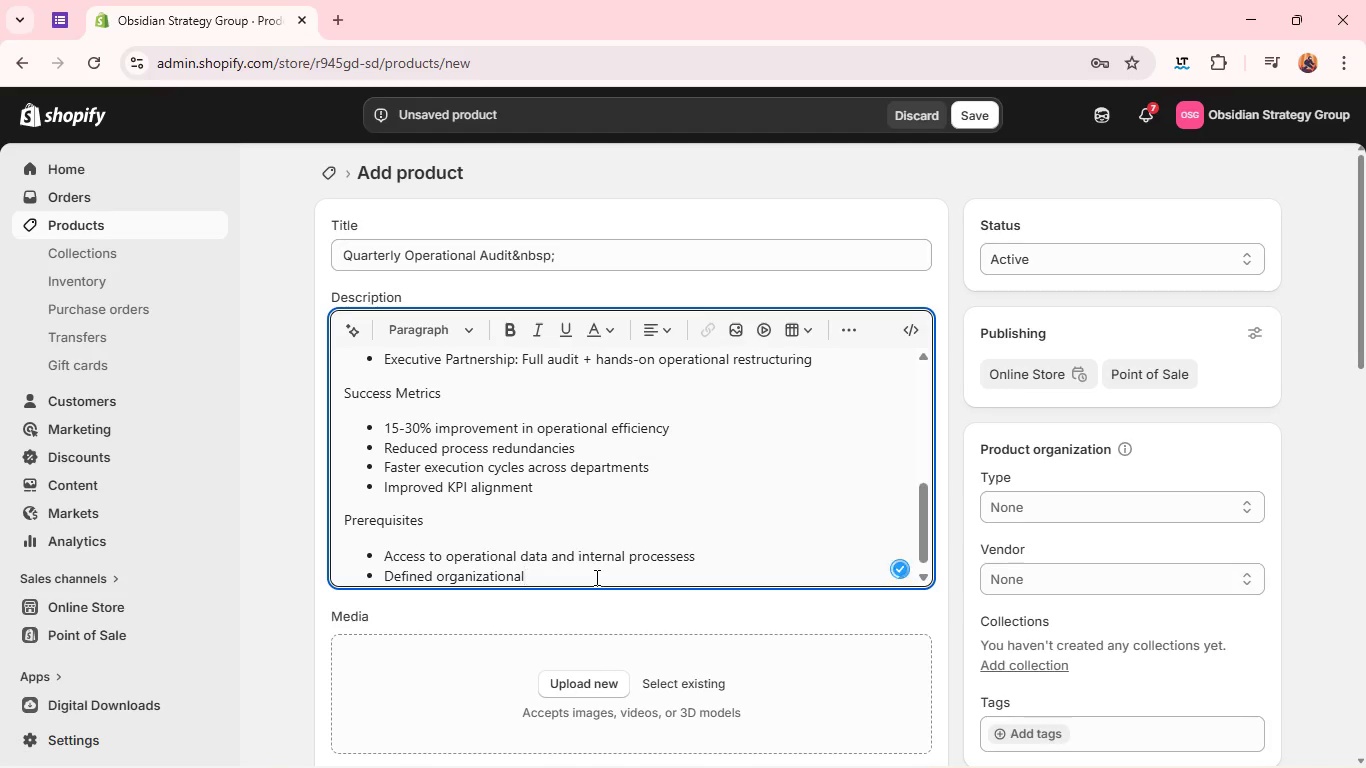 
type( structure)
 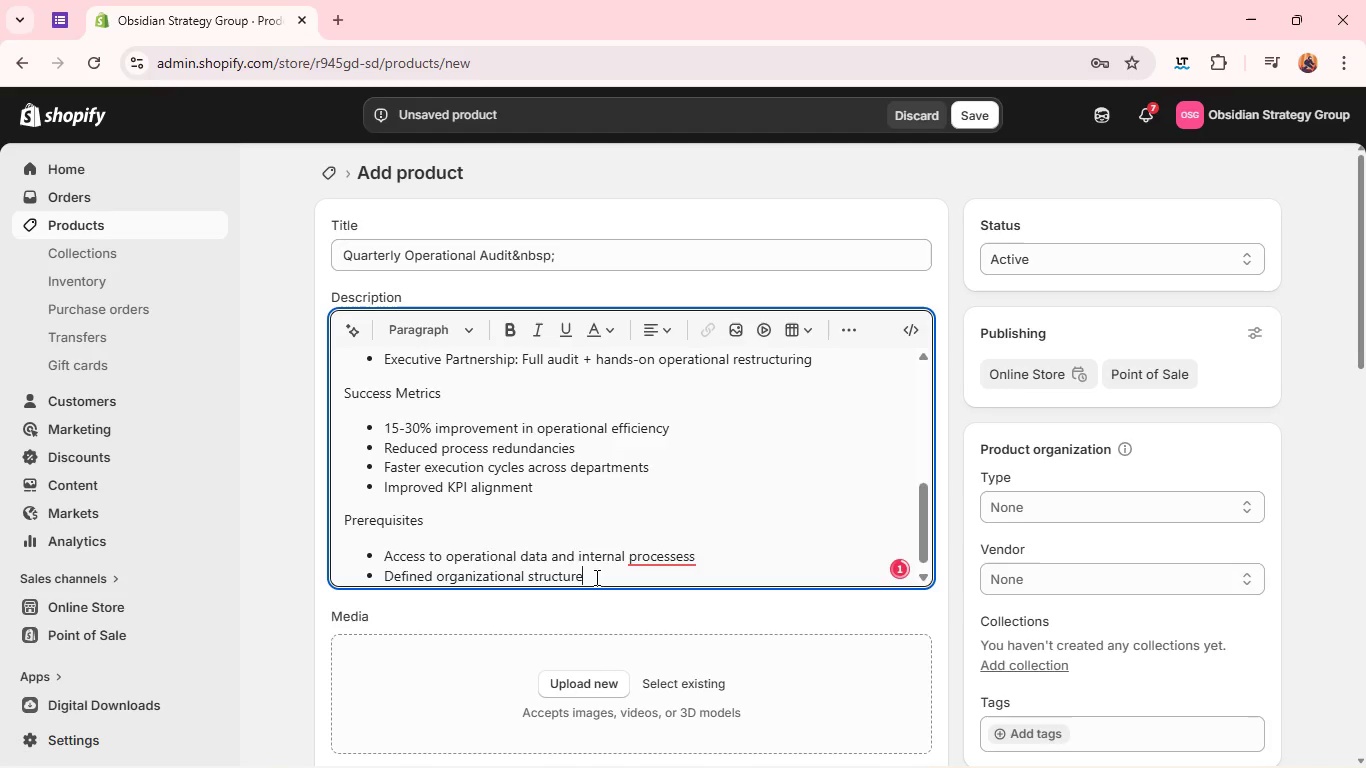 
key(Enter)
 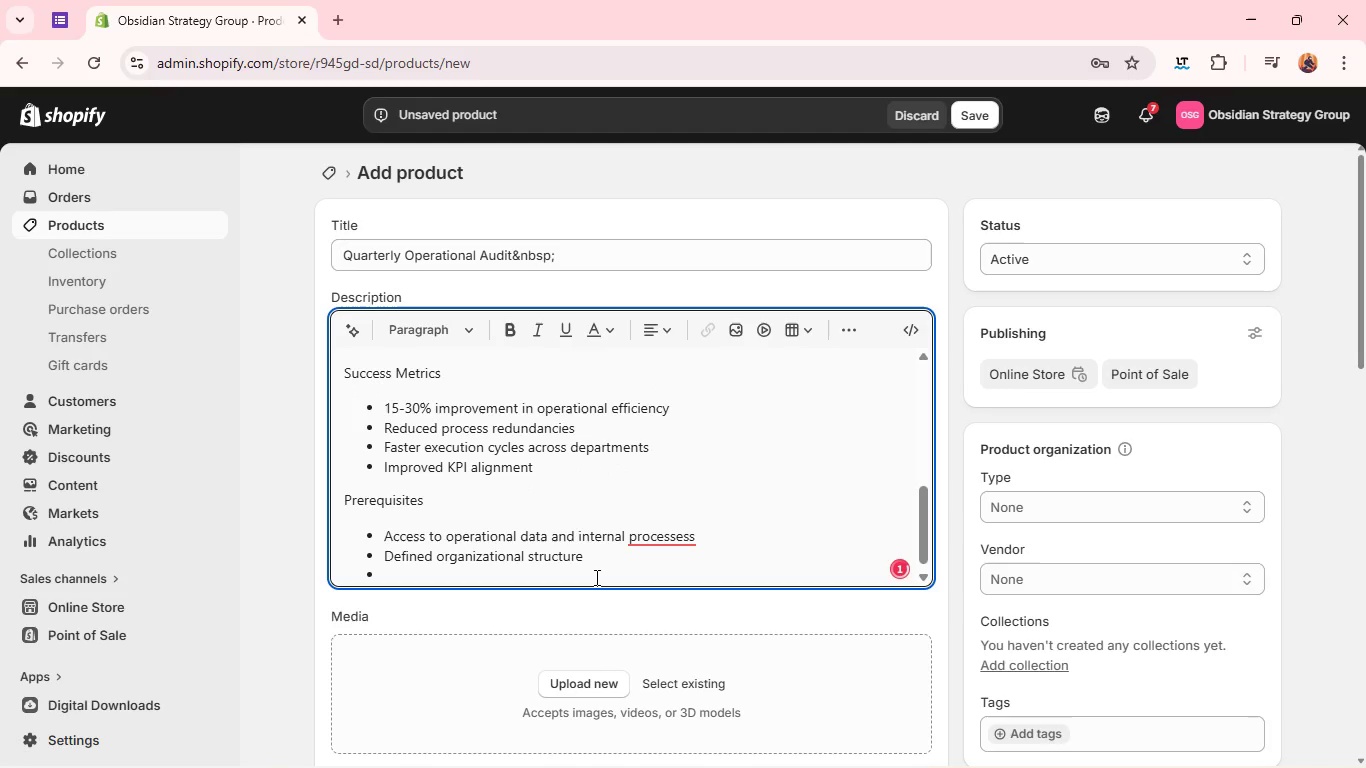 
type(Leadership availability for interviews and review sessions)
 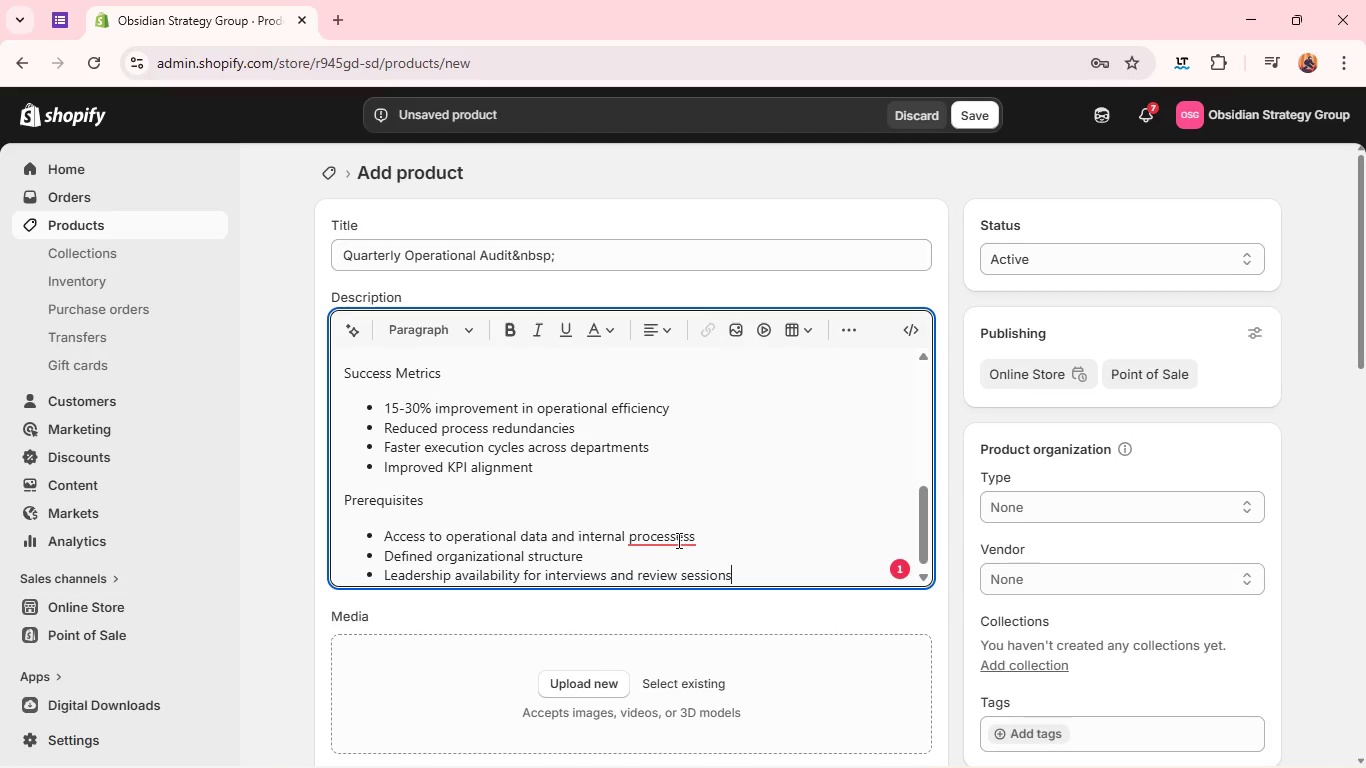 
left_click([678, 539])
 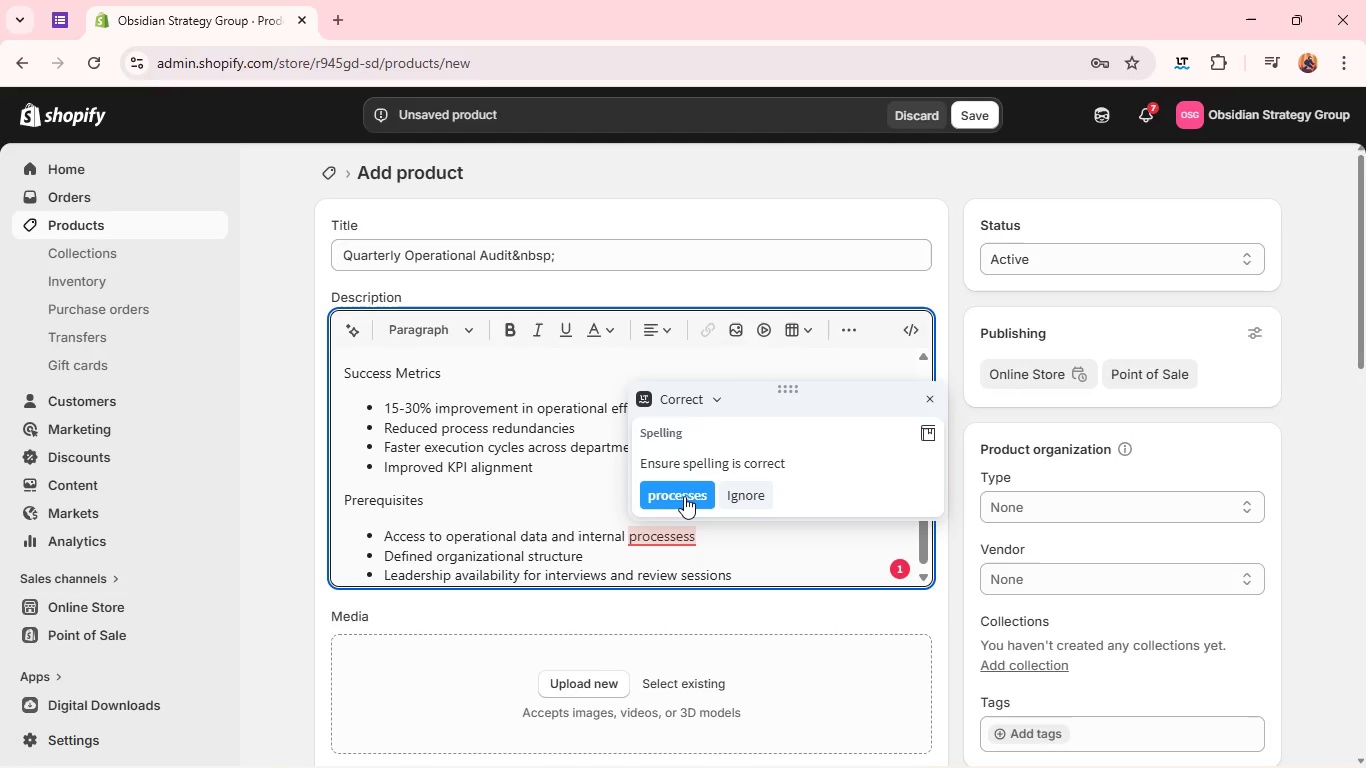 
left_click([684, 496])
 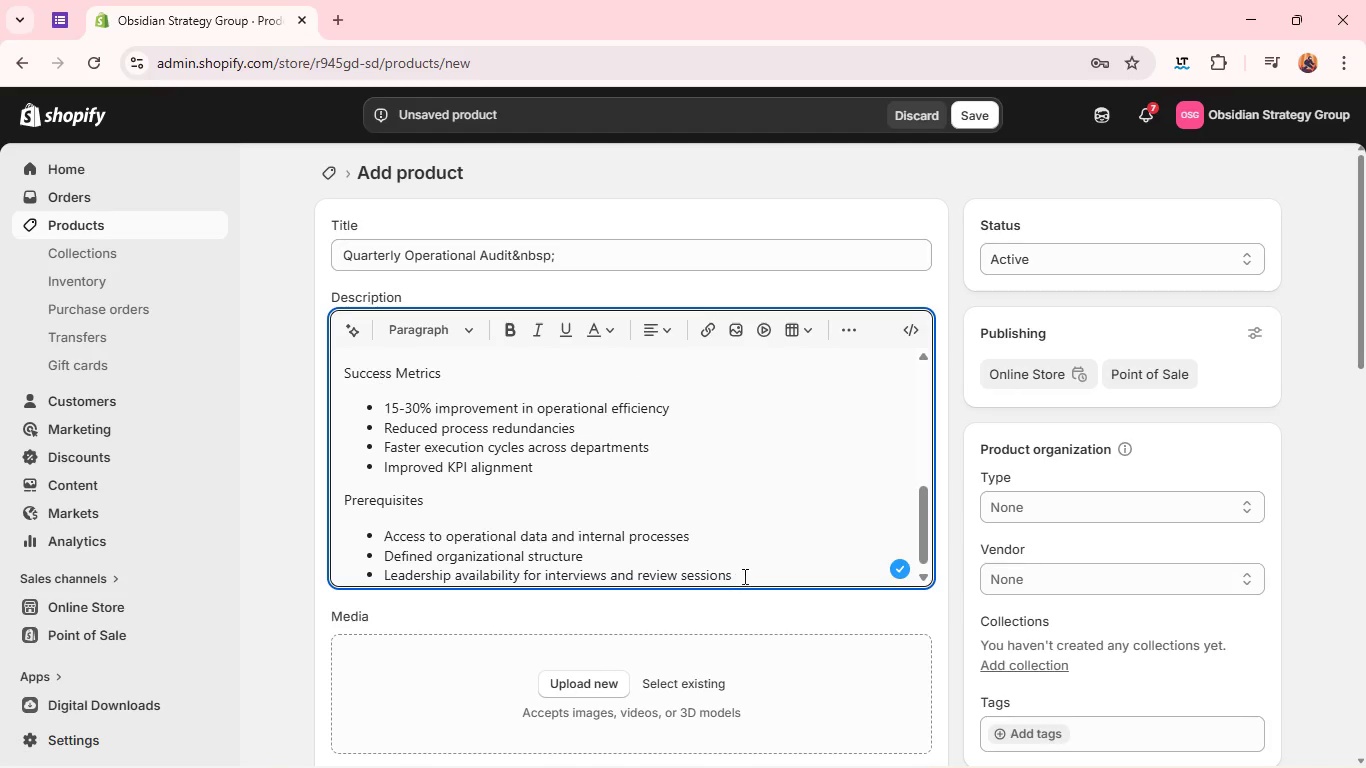 
left_click([746, 575])
 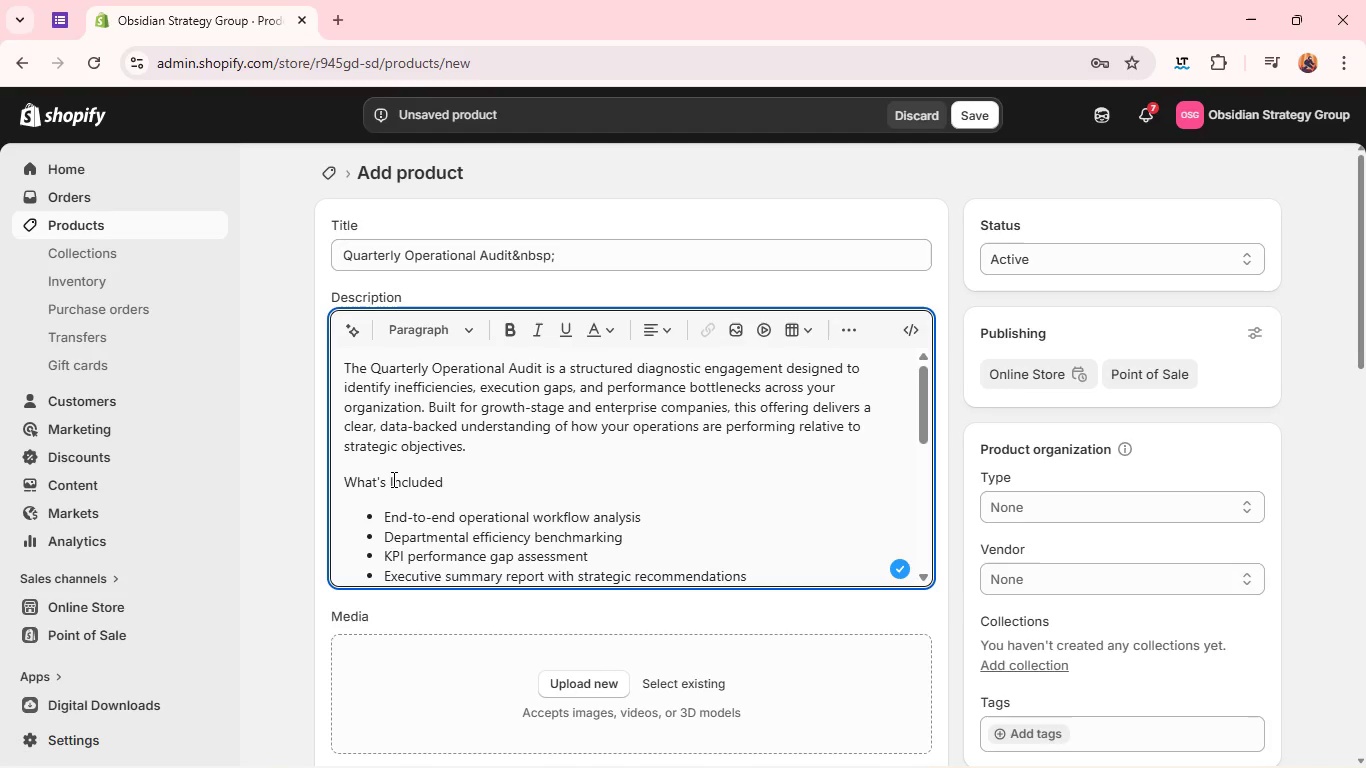 
wait(14.67)
 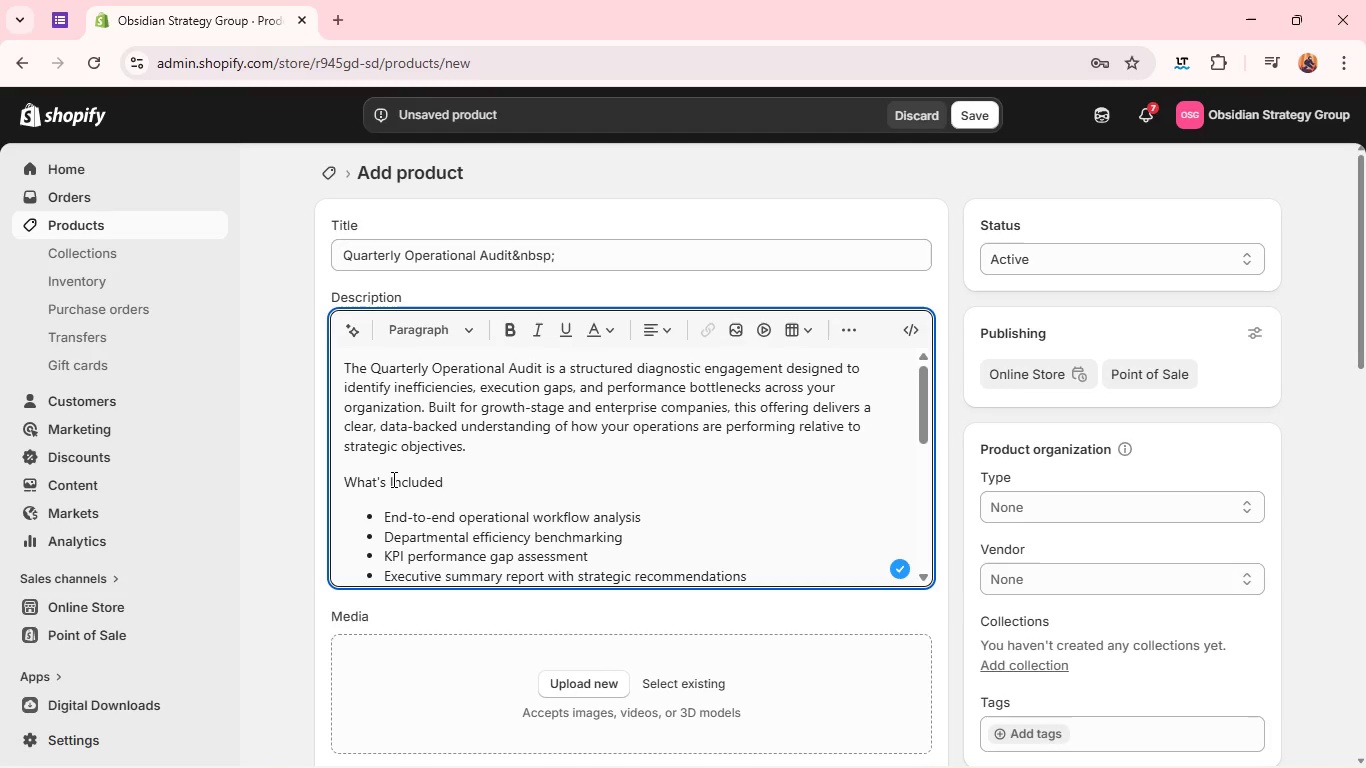 
double_click([372, 381])
 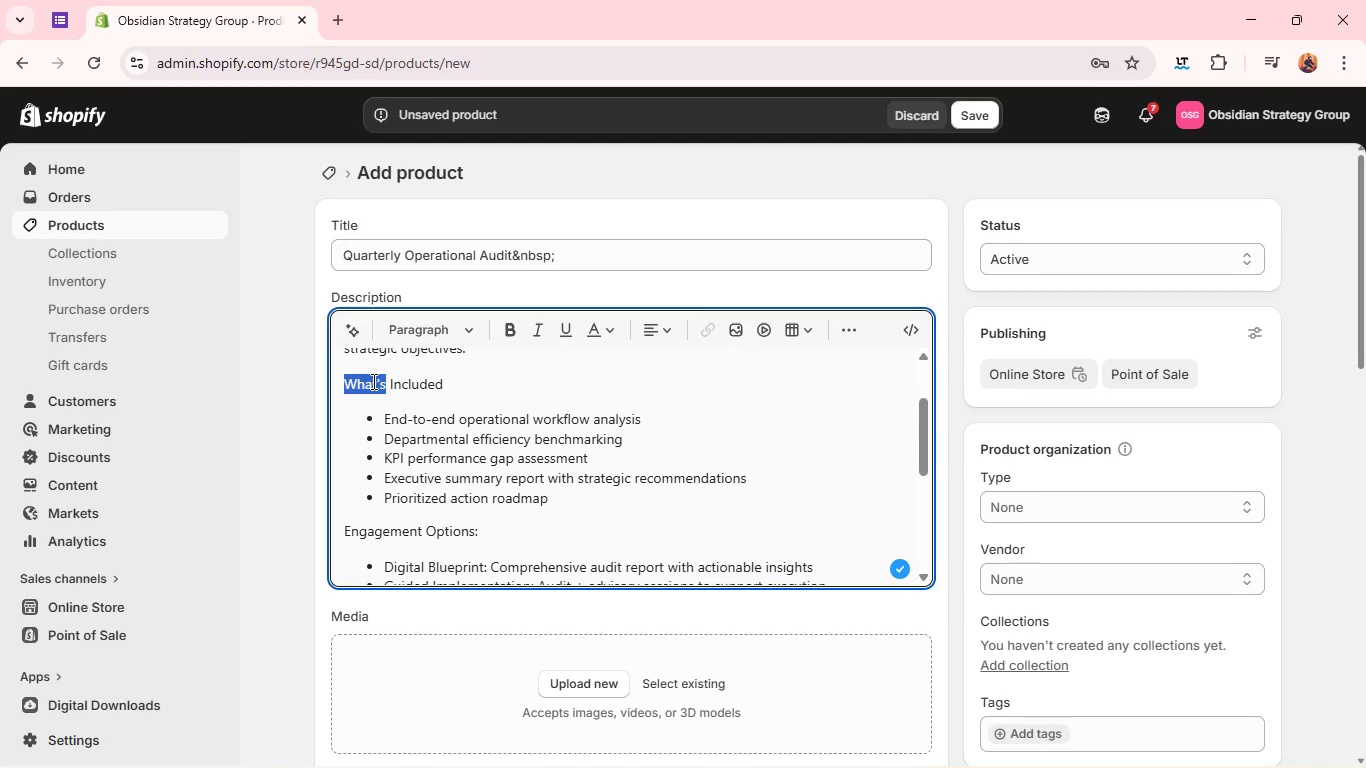 
triple_click([372, 381])
 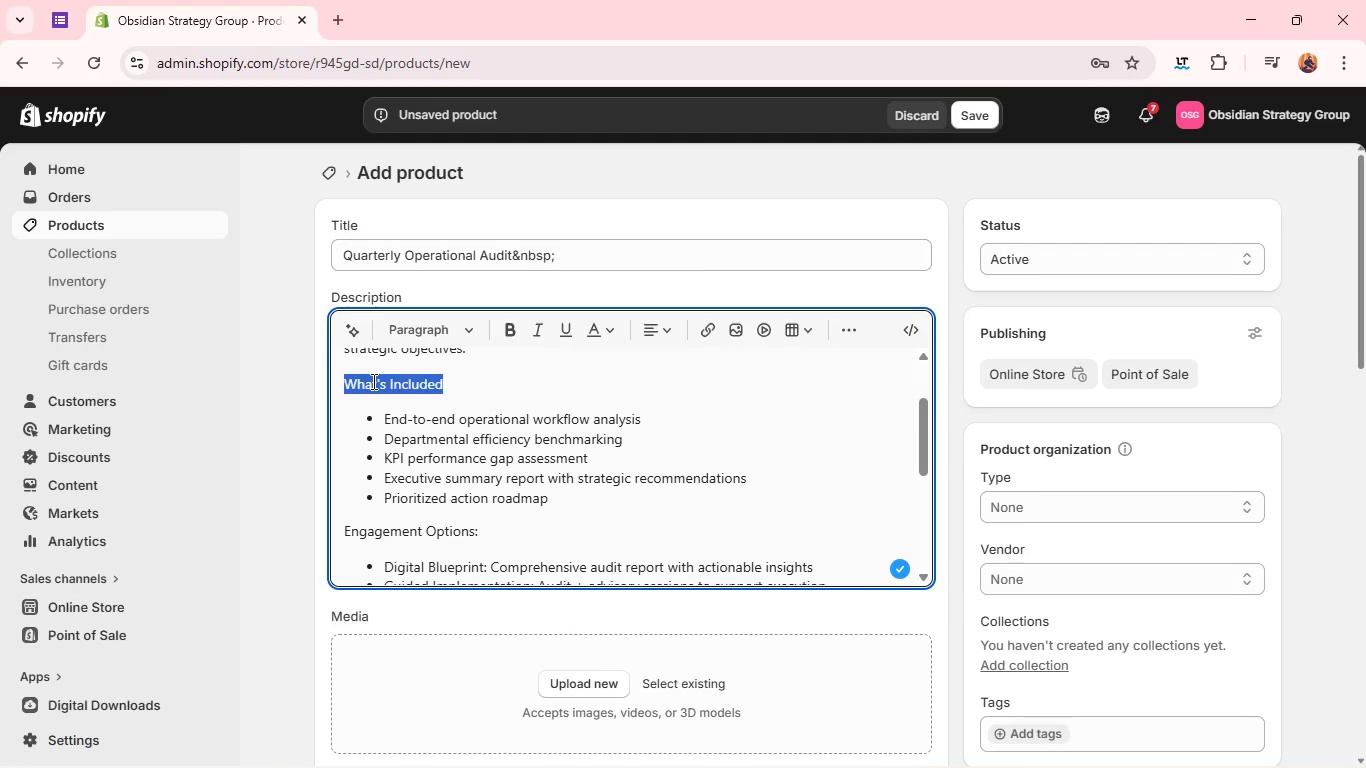 
triple_click([372, 381])
 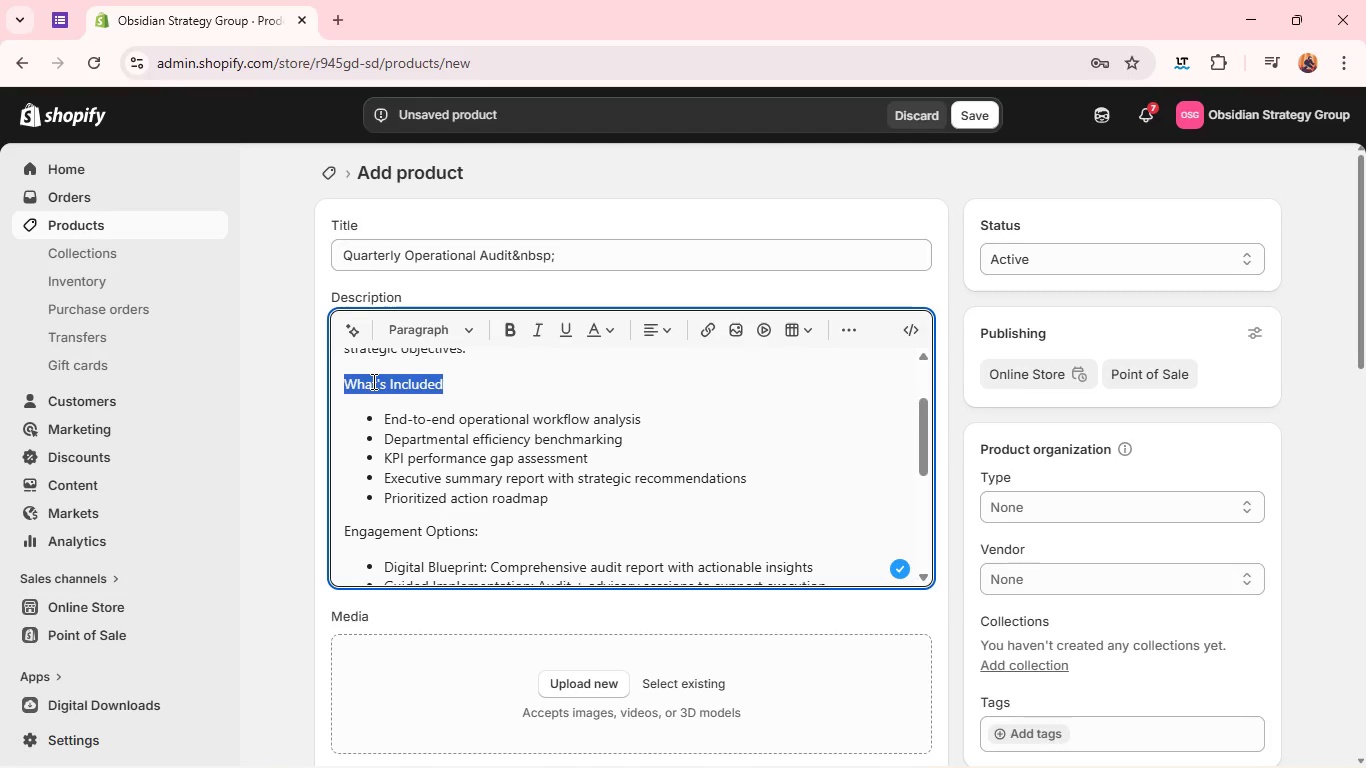 
key(Control+B)
 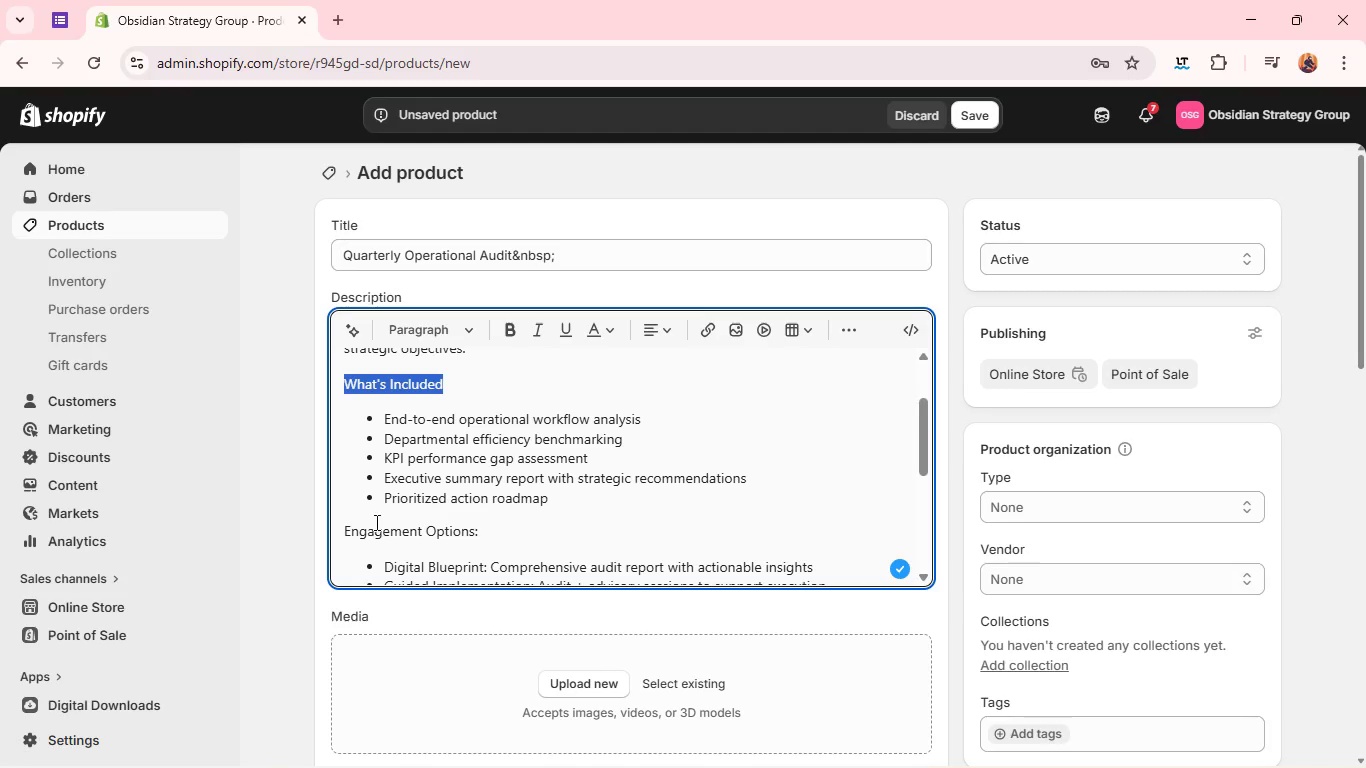 
double_click([376, 519])
 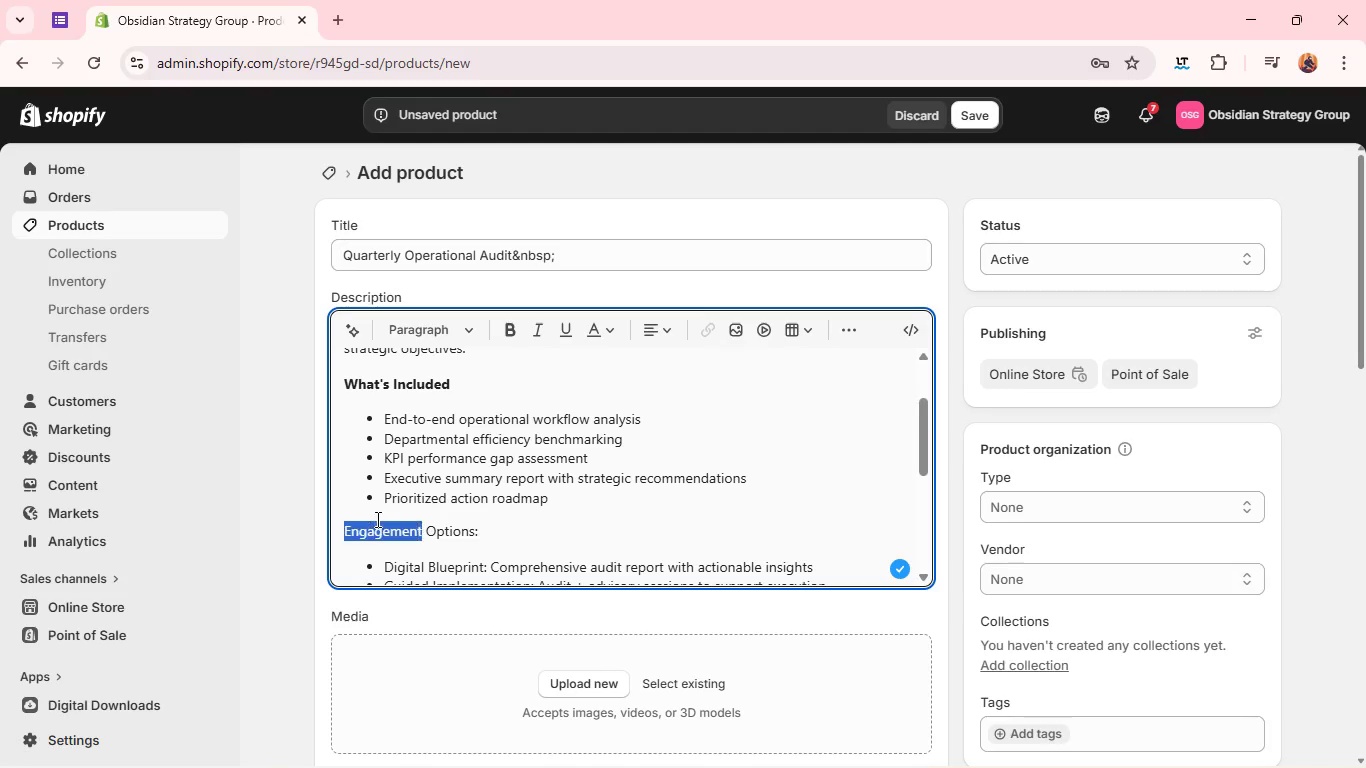 
triple_click([376, 519])
 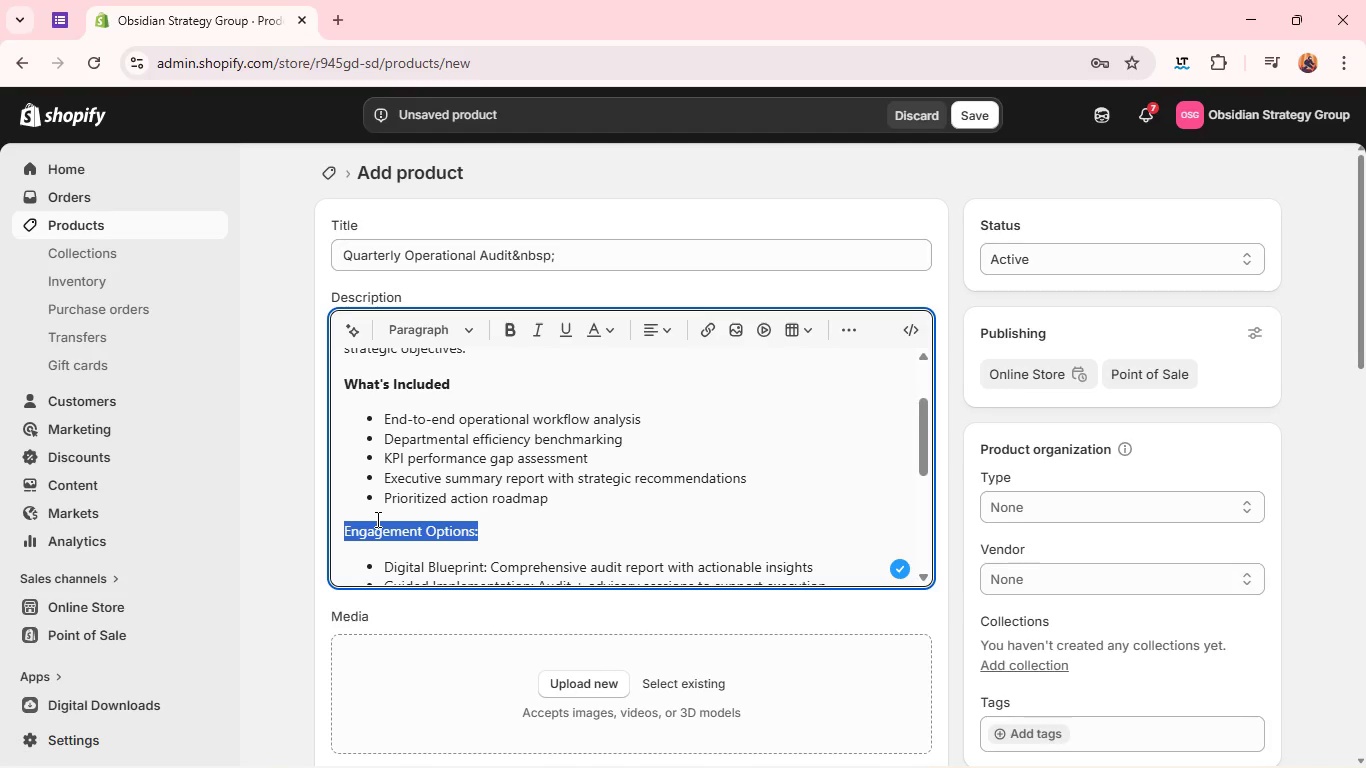 
triple_click([376, 519])
 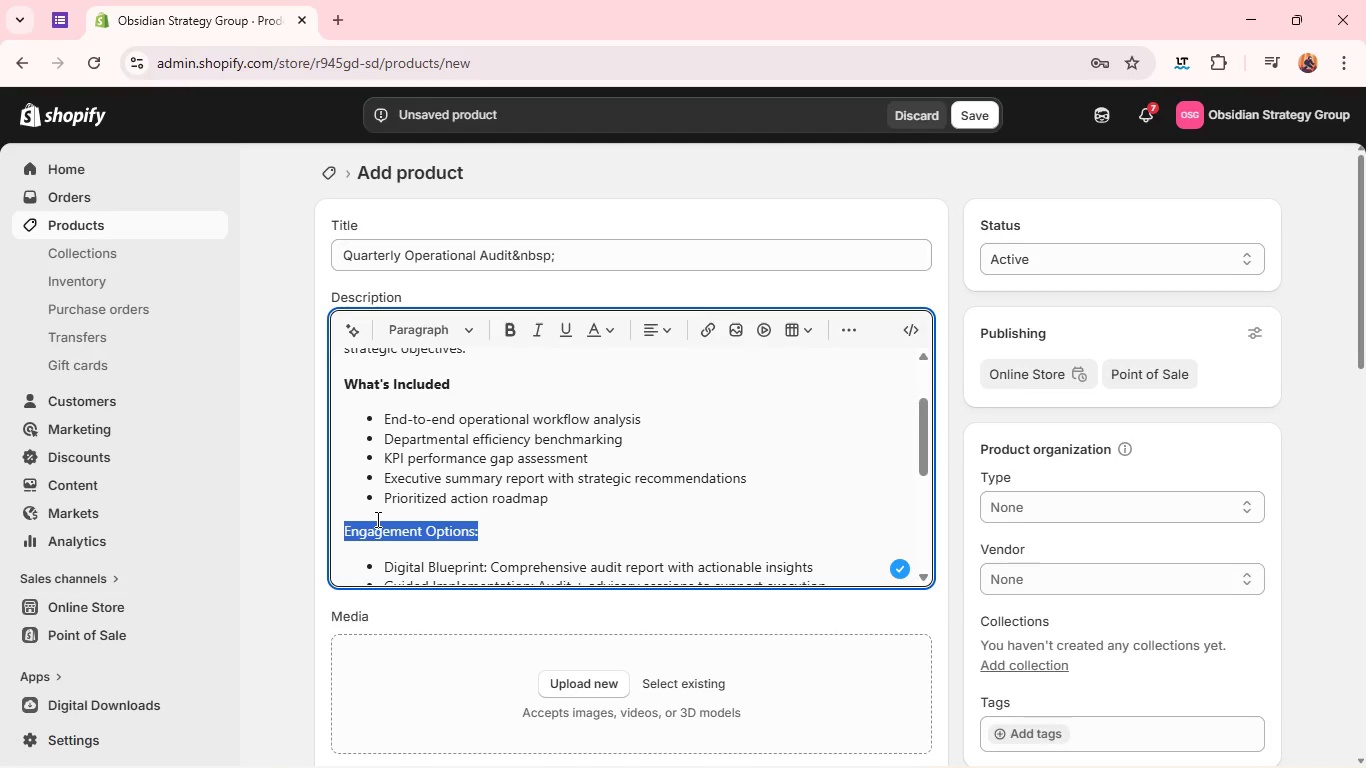 
triple_click([376, 519])
 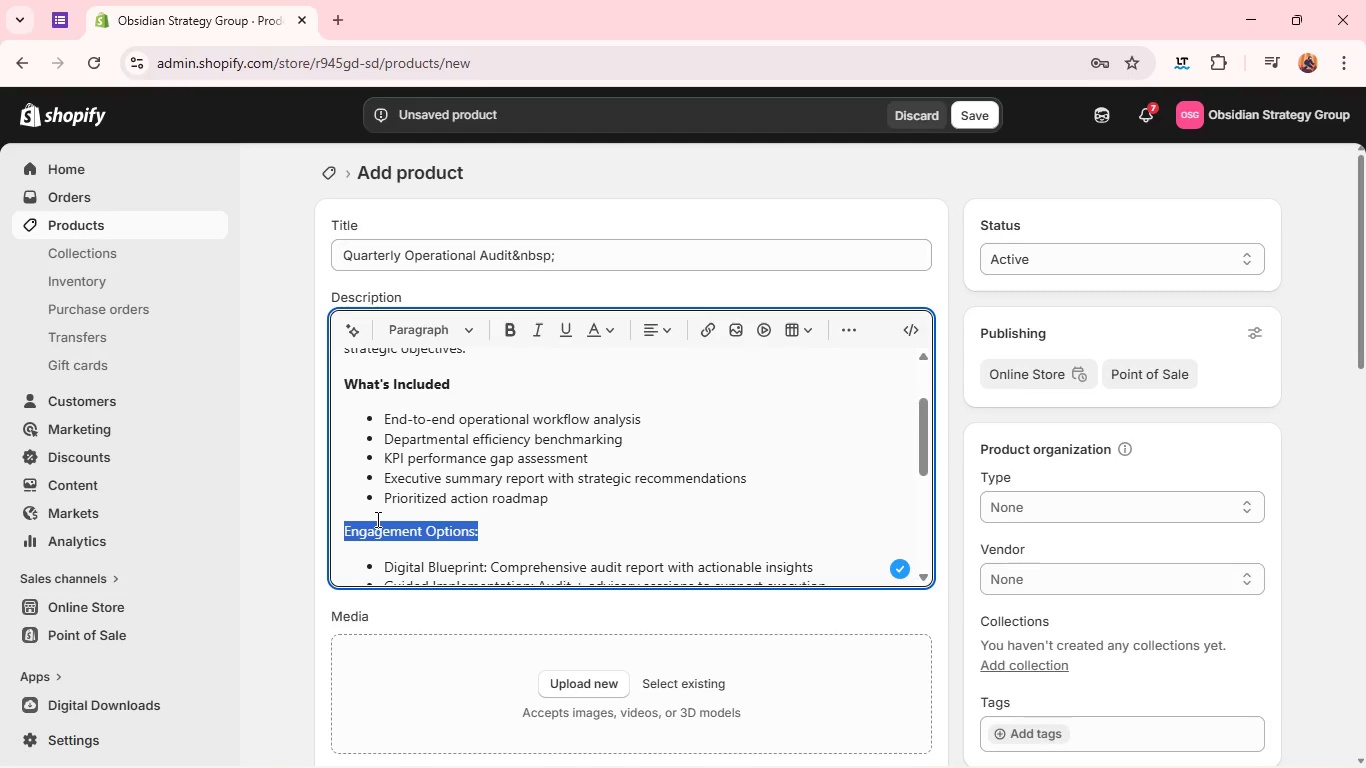 
key(Control+B)
 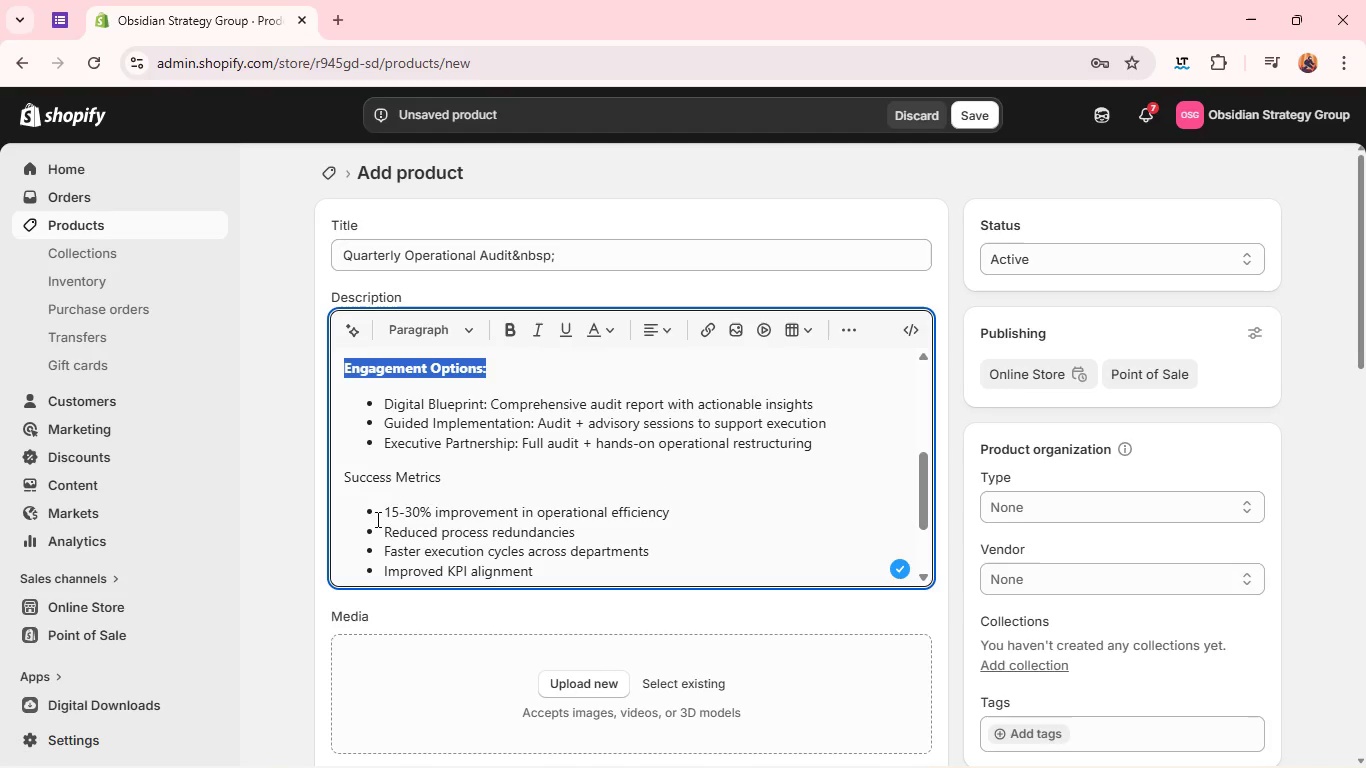 
wait(6.42)
 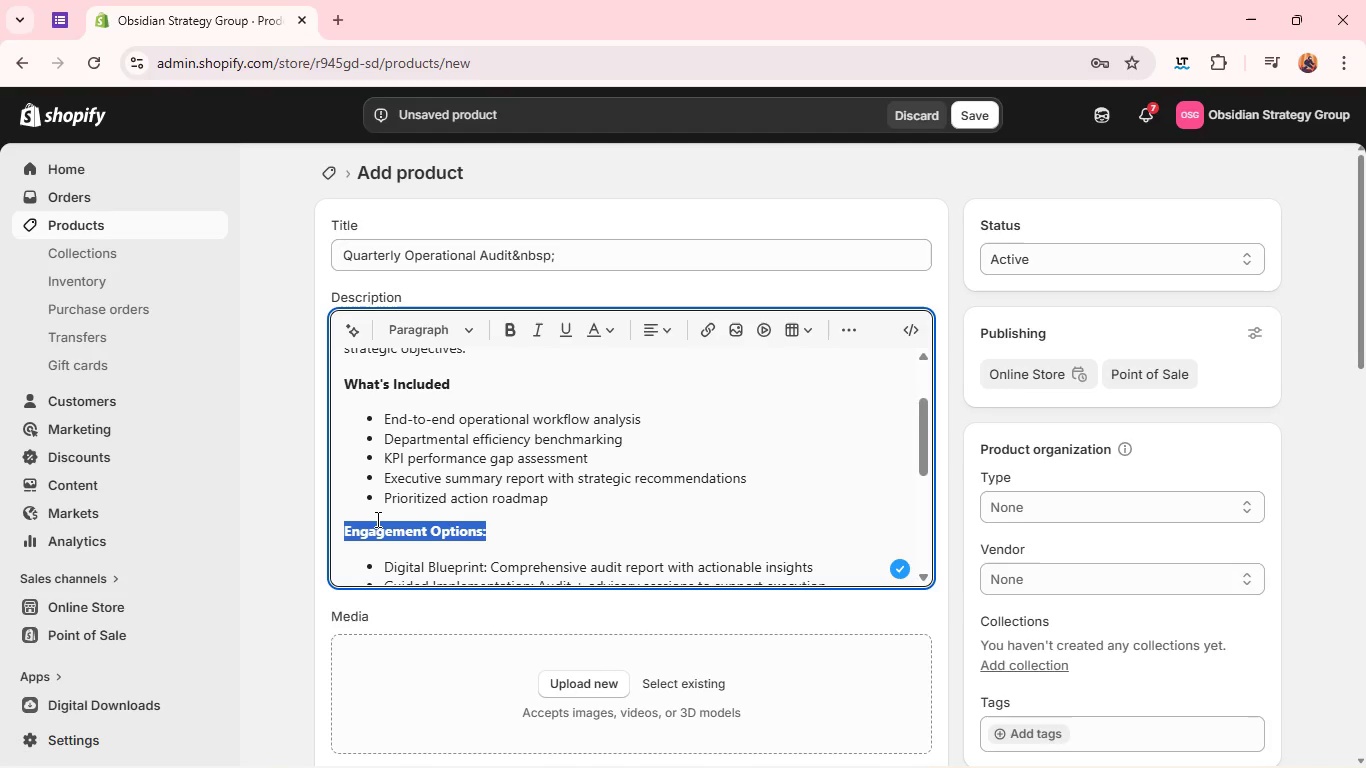 
double_click([379, 478])
 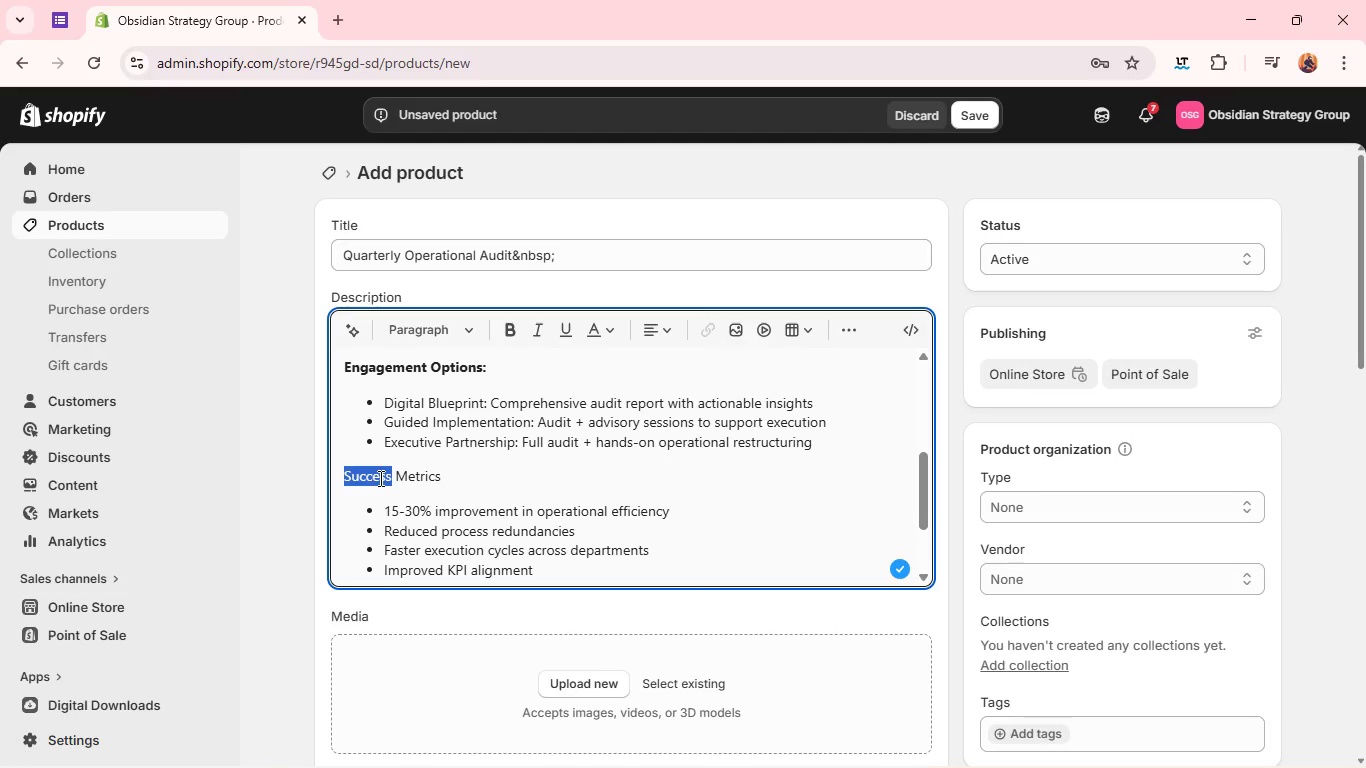 
triple_click([379, 478])
 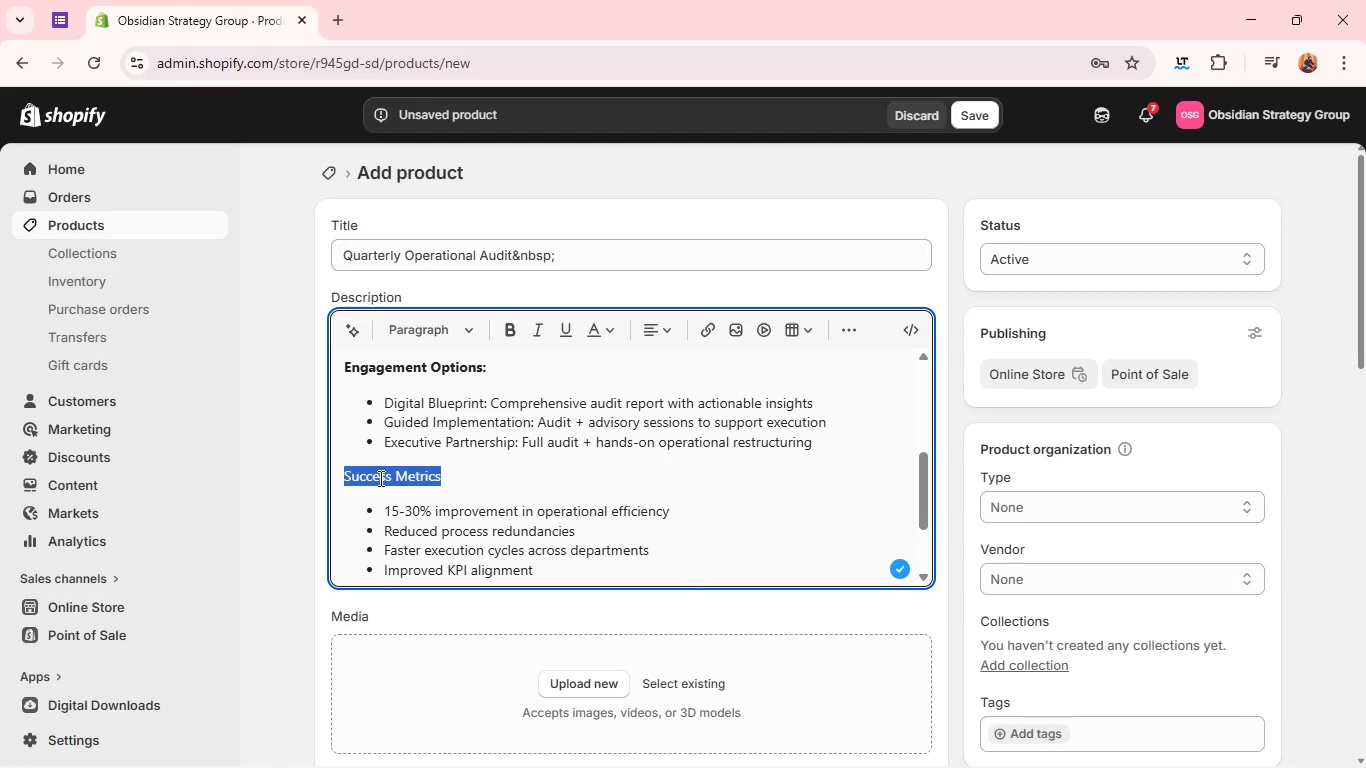 
triple_click([379, 478])
 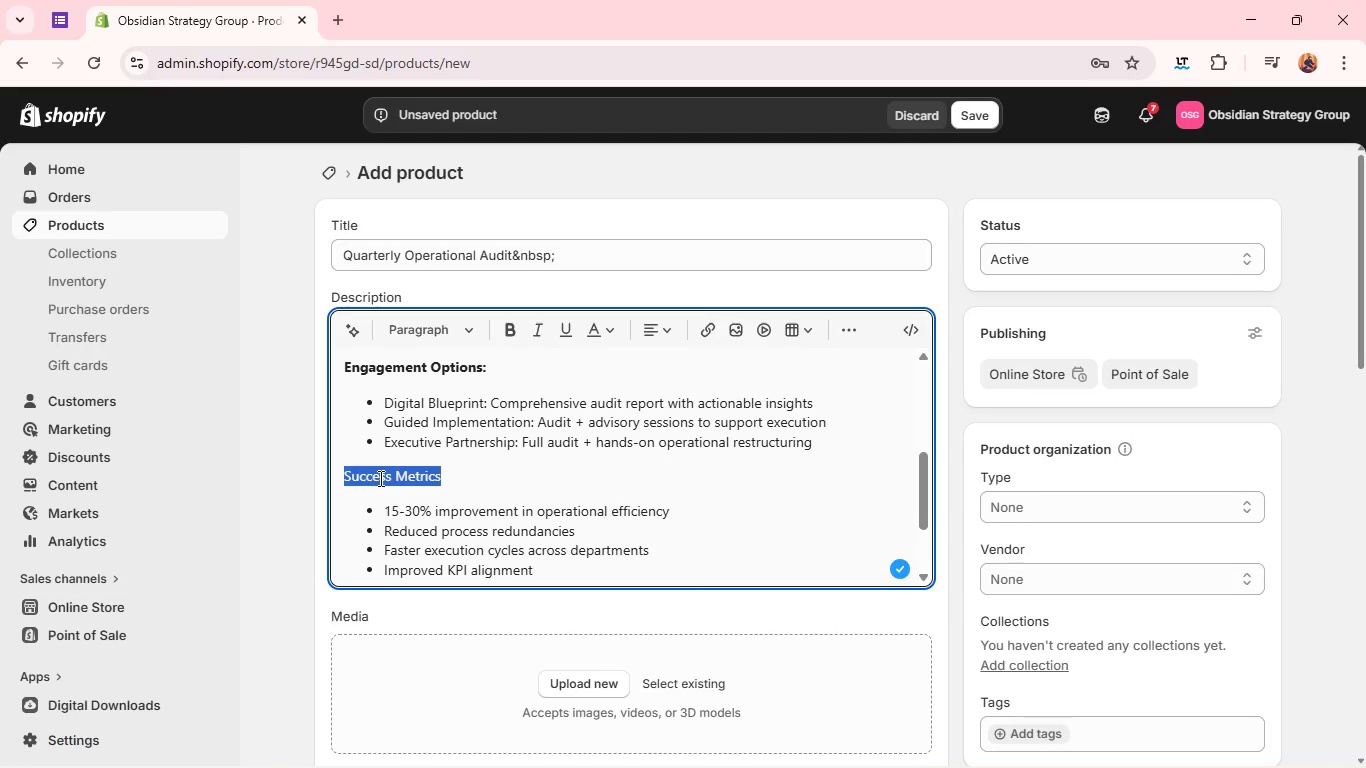 
key(Control+B)
 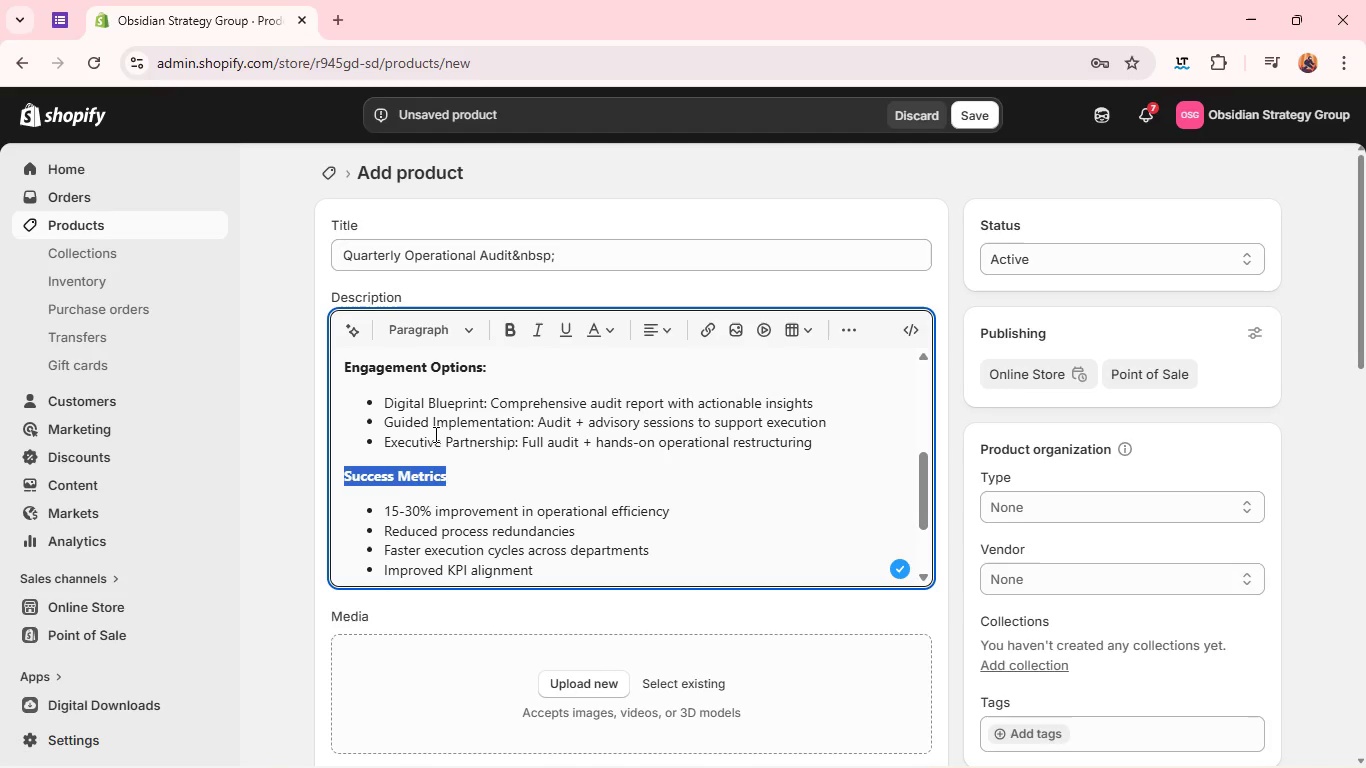 
wait(6.33)
 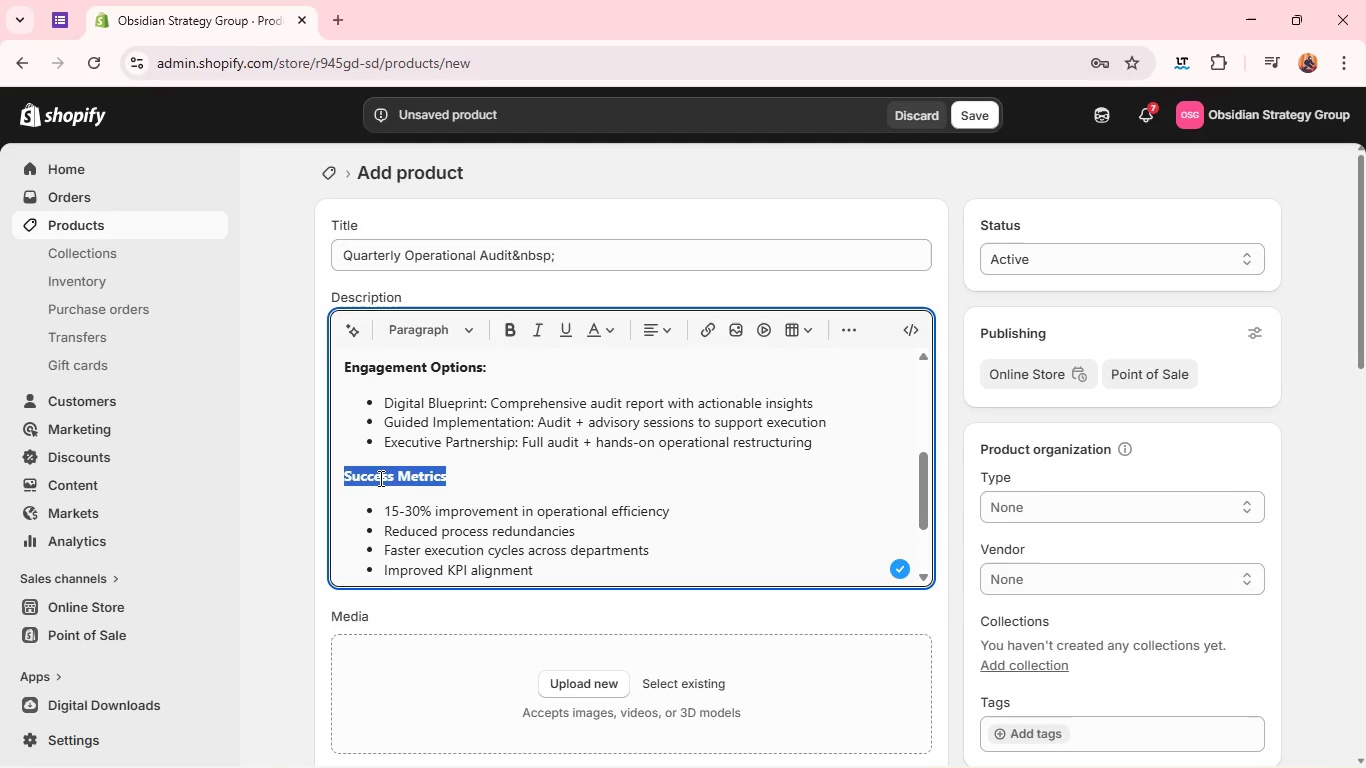 
left_click_drag(start_coordinate=[485, 405], to_coordinate=[381, 406])
 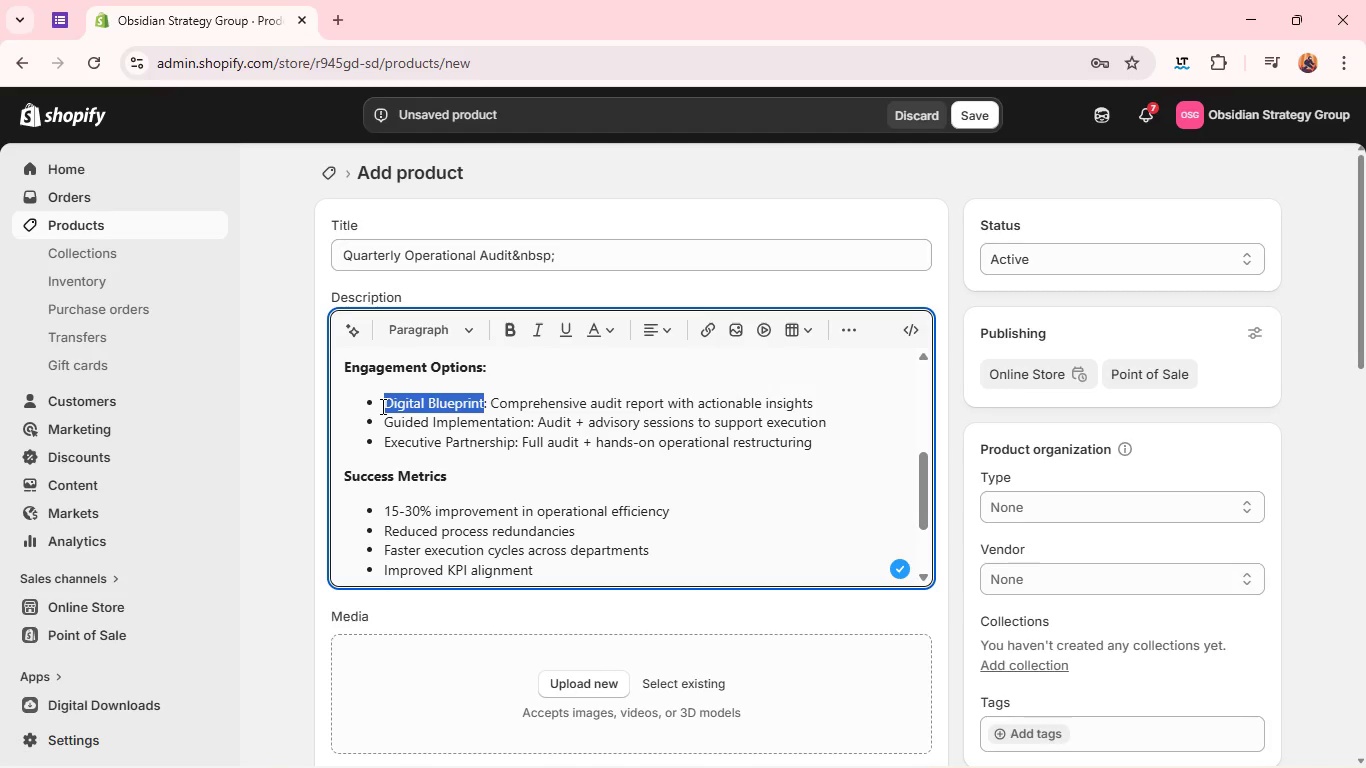 
key(Control+B)
 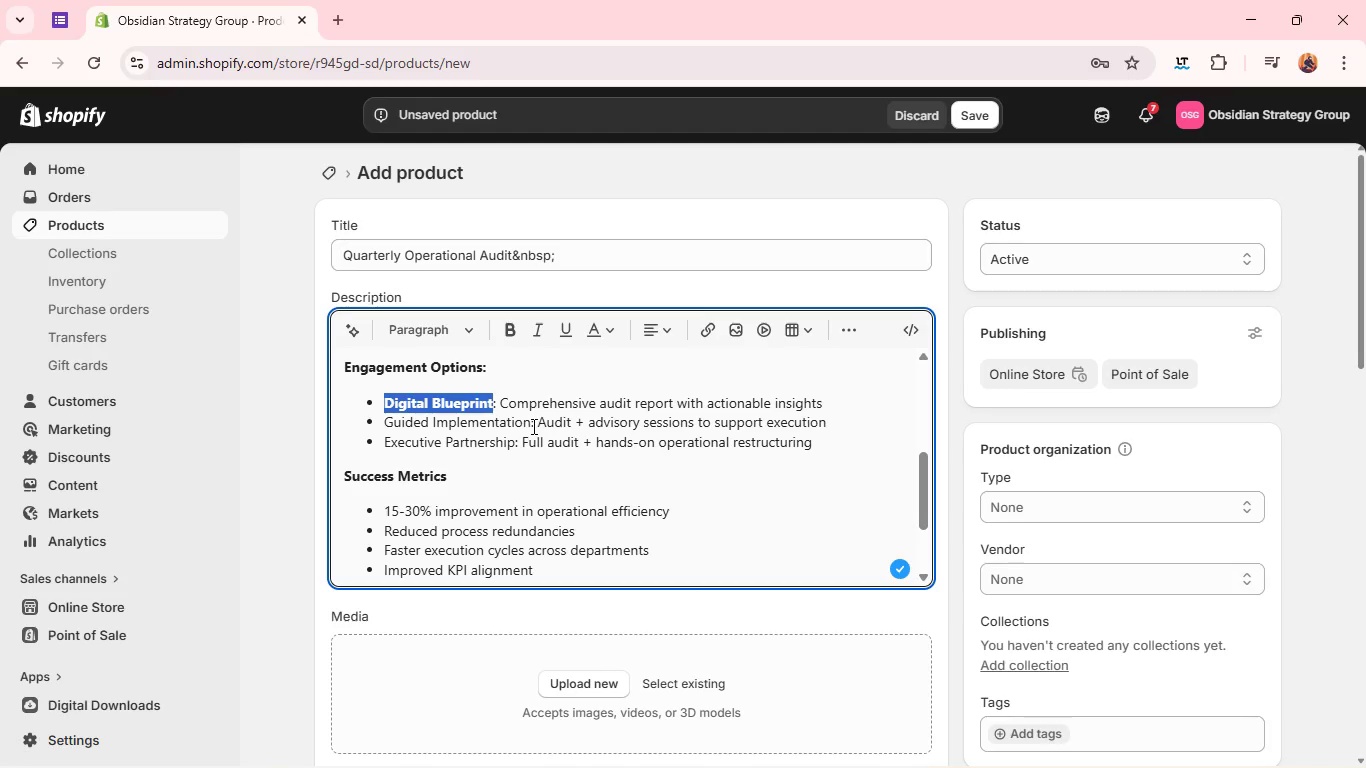 
left_click([532, 426])
 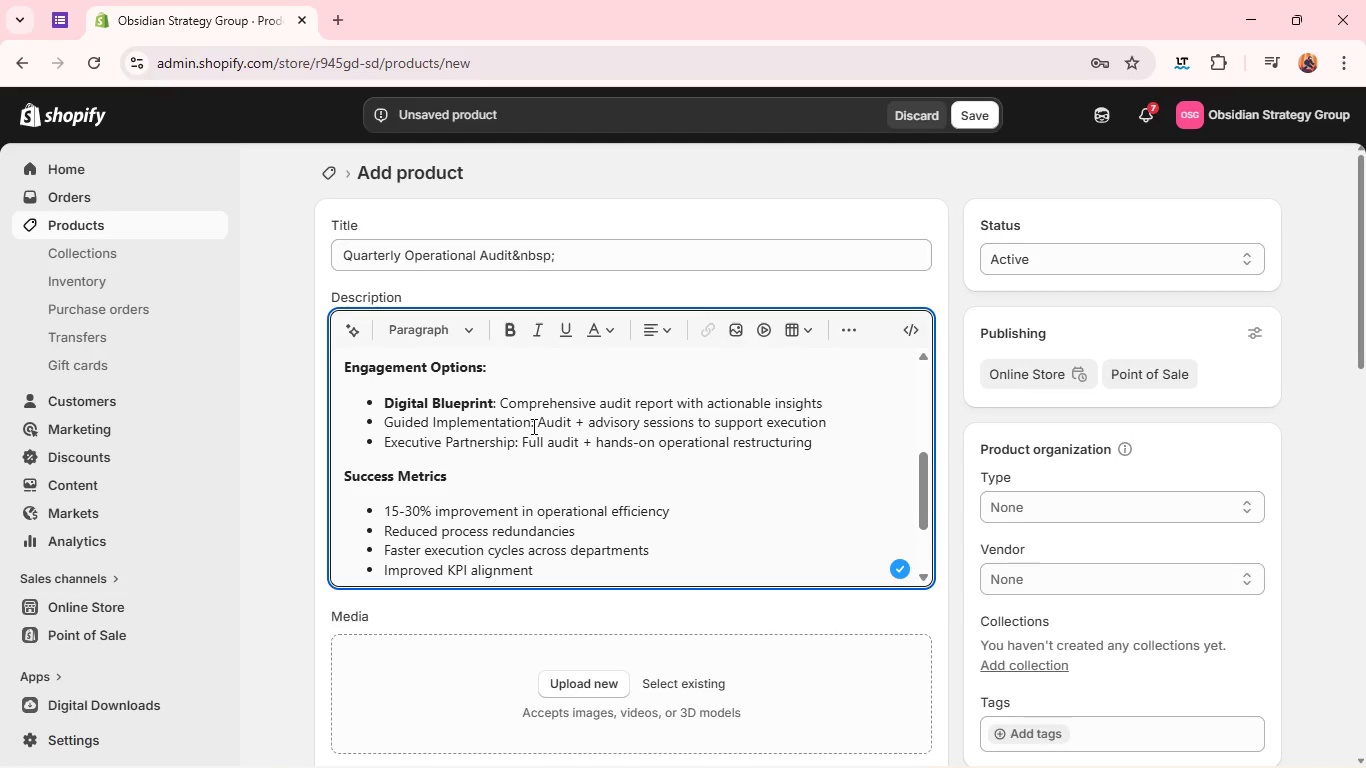 
left_click_drag(start_coordinate=[532, 426], to_coordinate=[378, 423])
 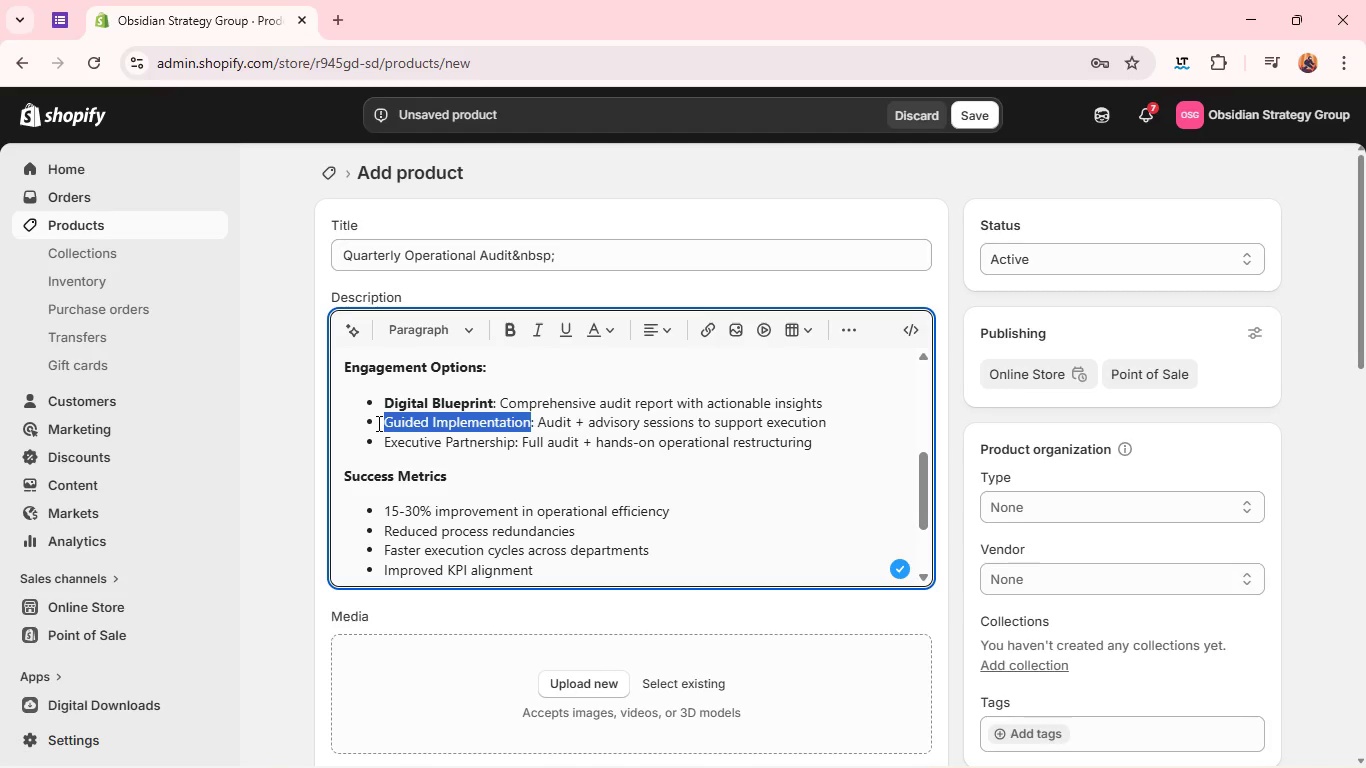 
left_click([377, 423])
 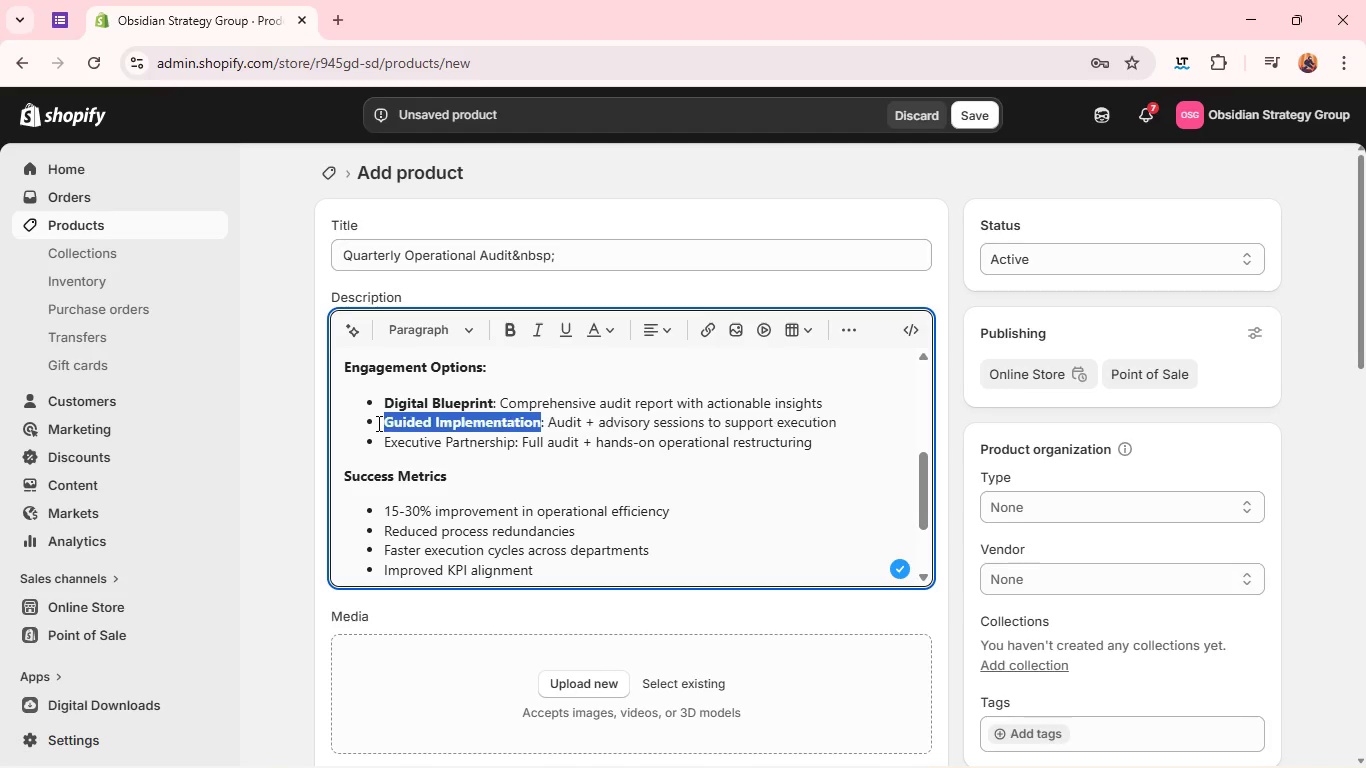 
key(Control+B)
 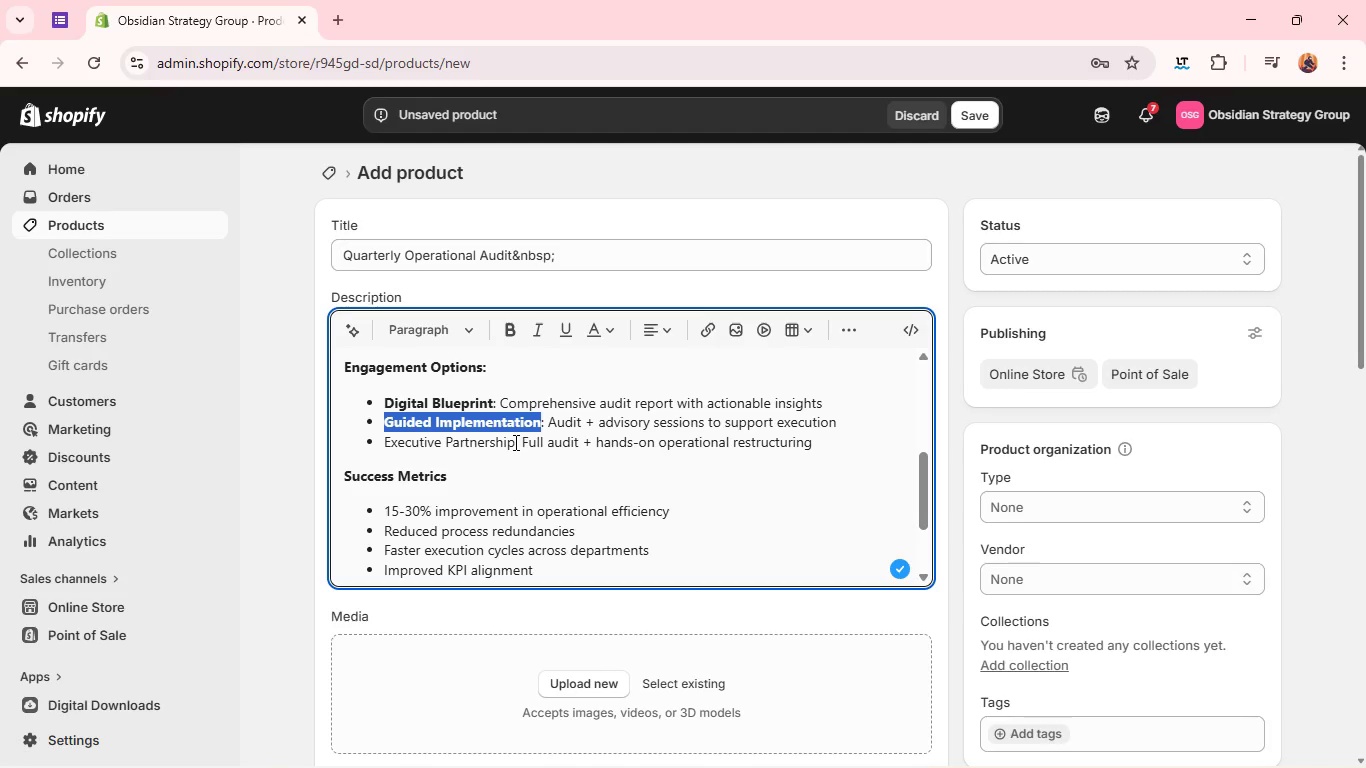 
left_click([514, 442])
 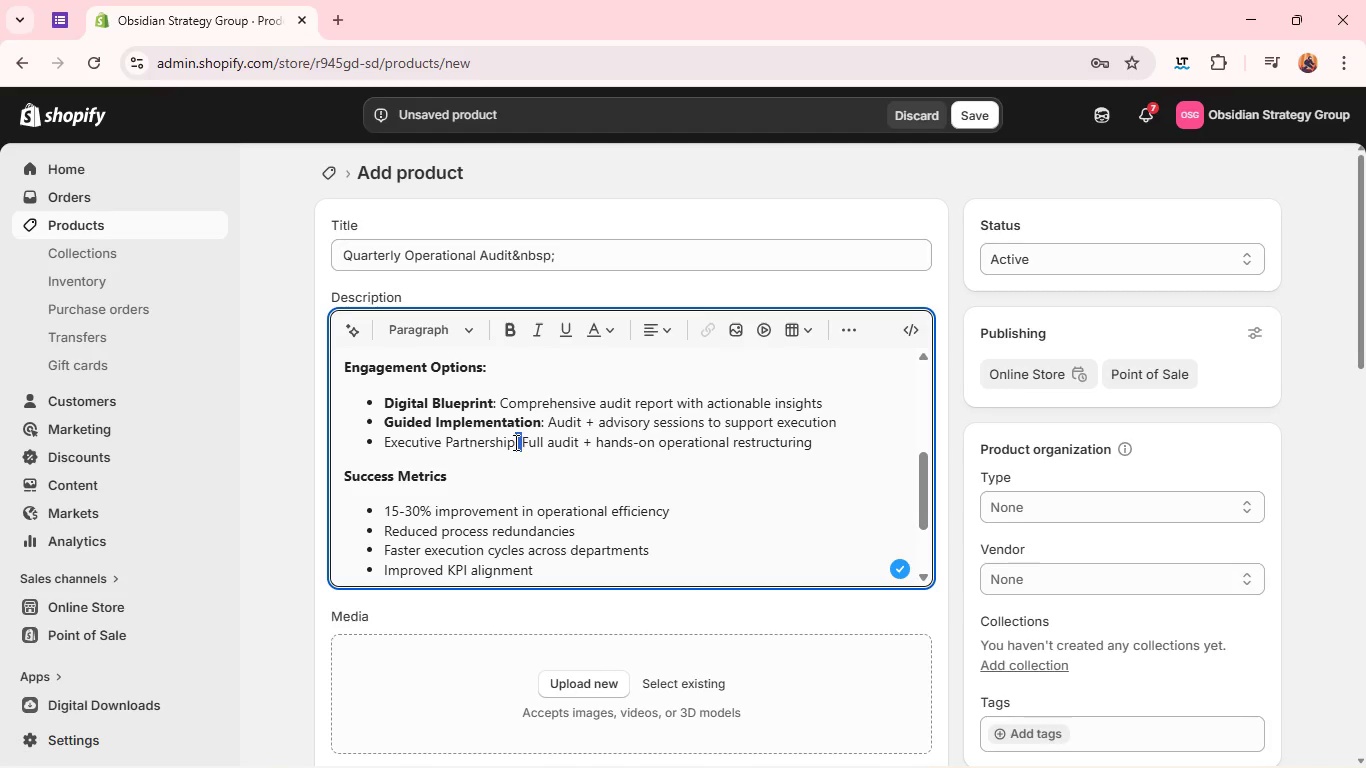 
left_click_drag(start_coordinate=[514, 442], to_coordinate=[368, 436])
 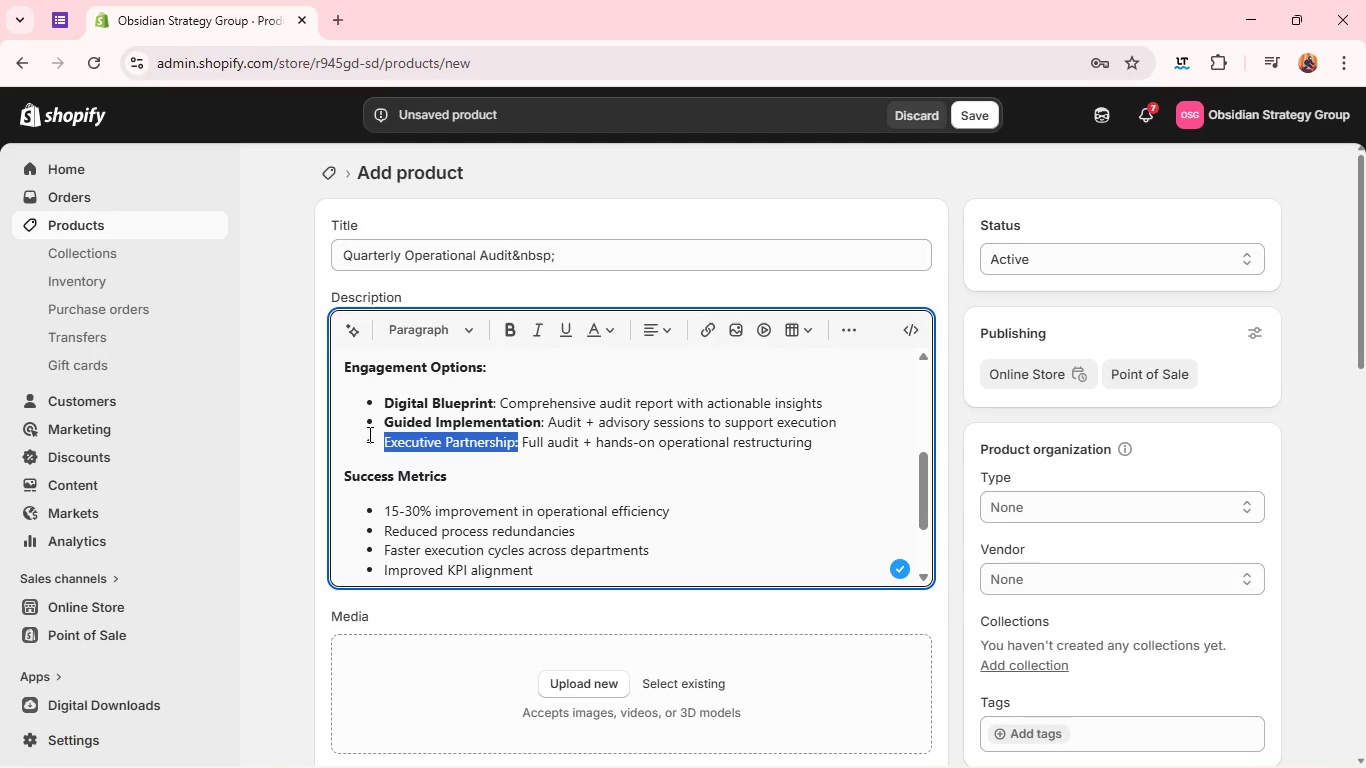 
key(Control+B)
 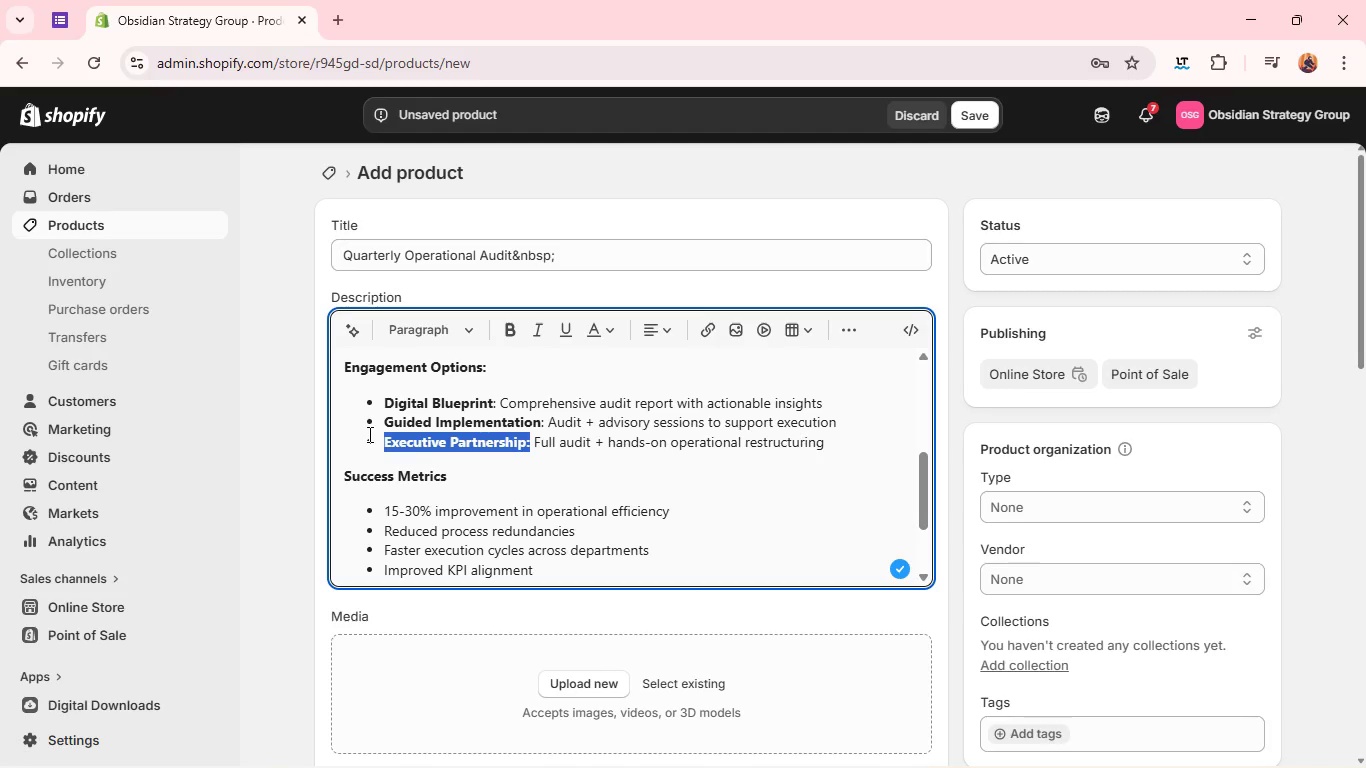 
left_click([368, 434])
 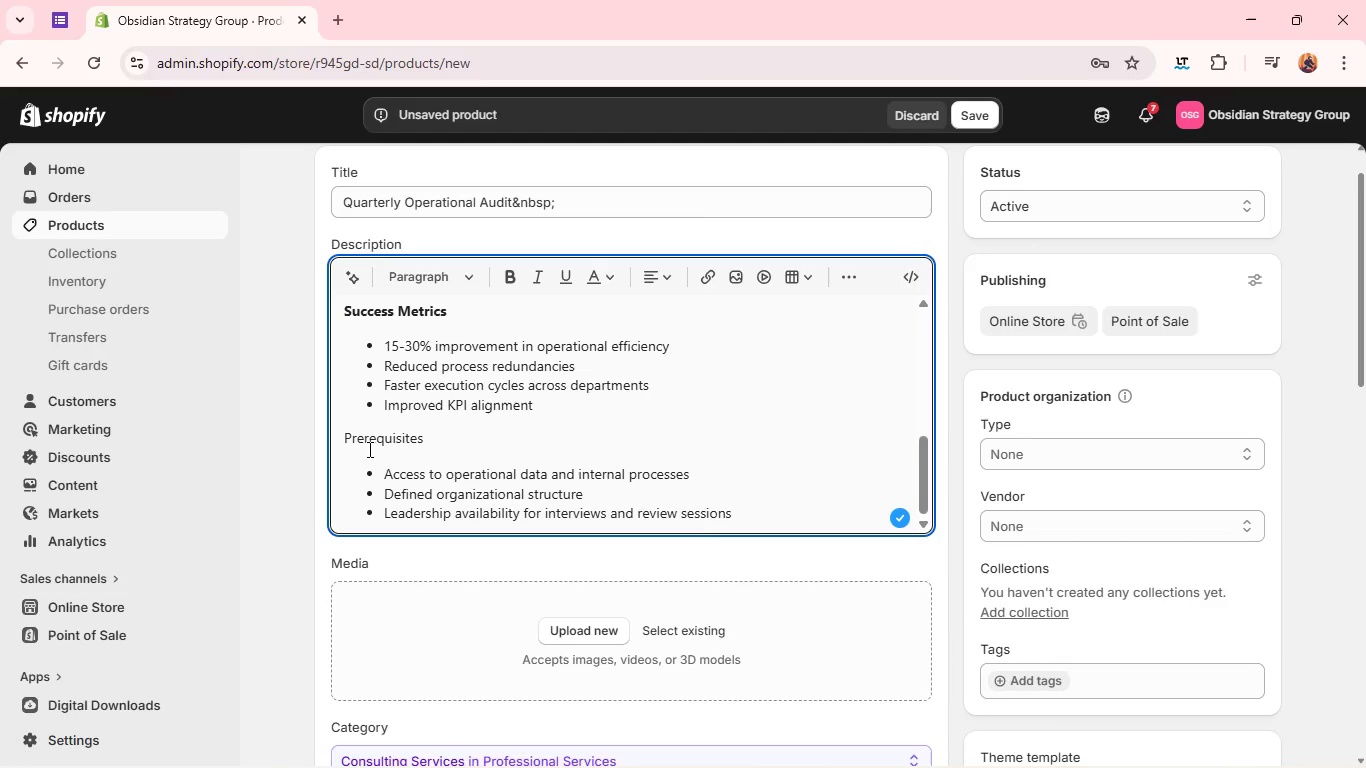 
double_click([368, 439])
 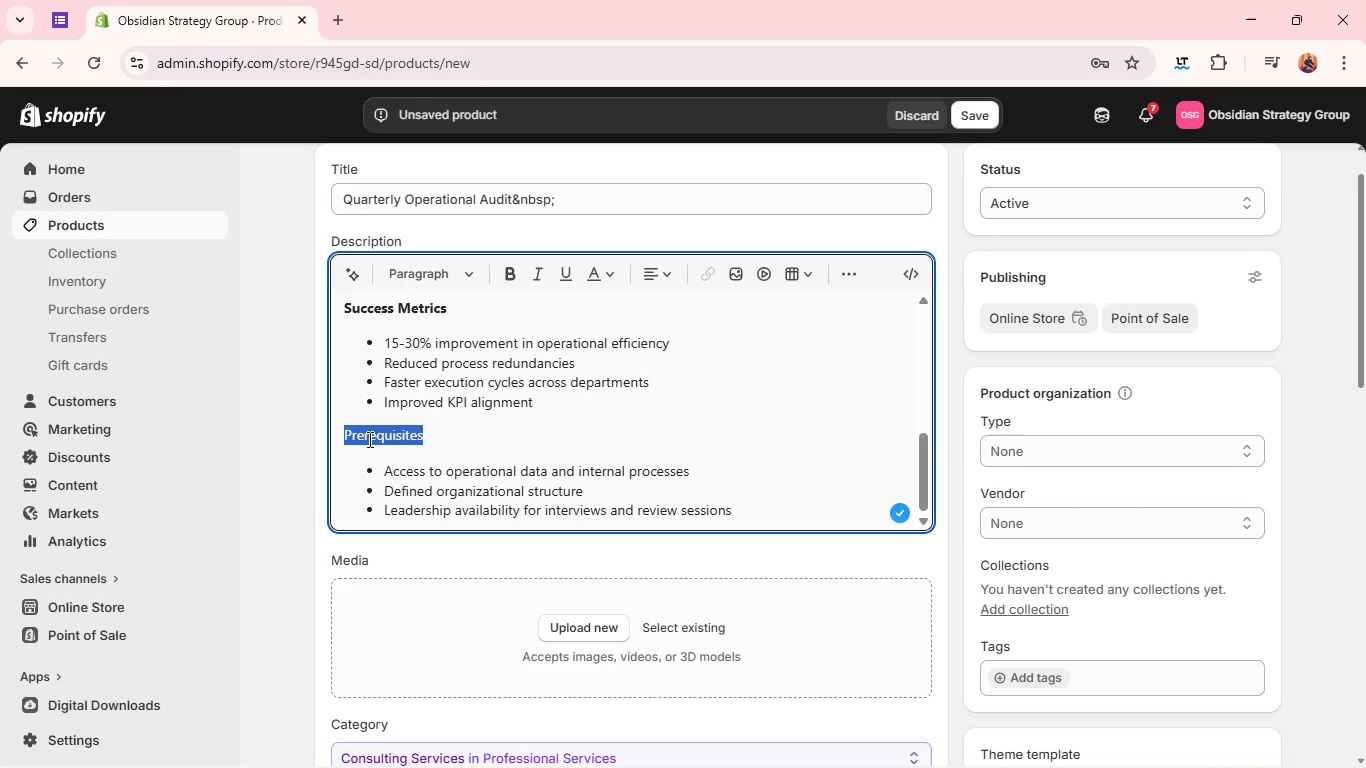 
triple_click([368, 439])
 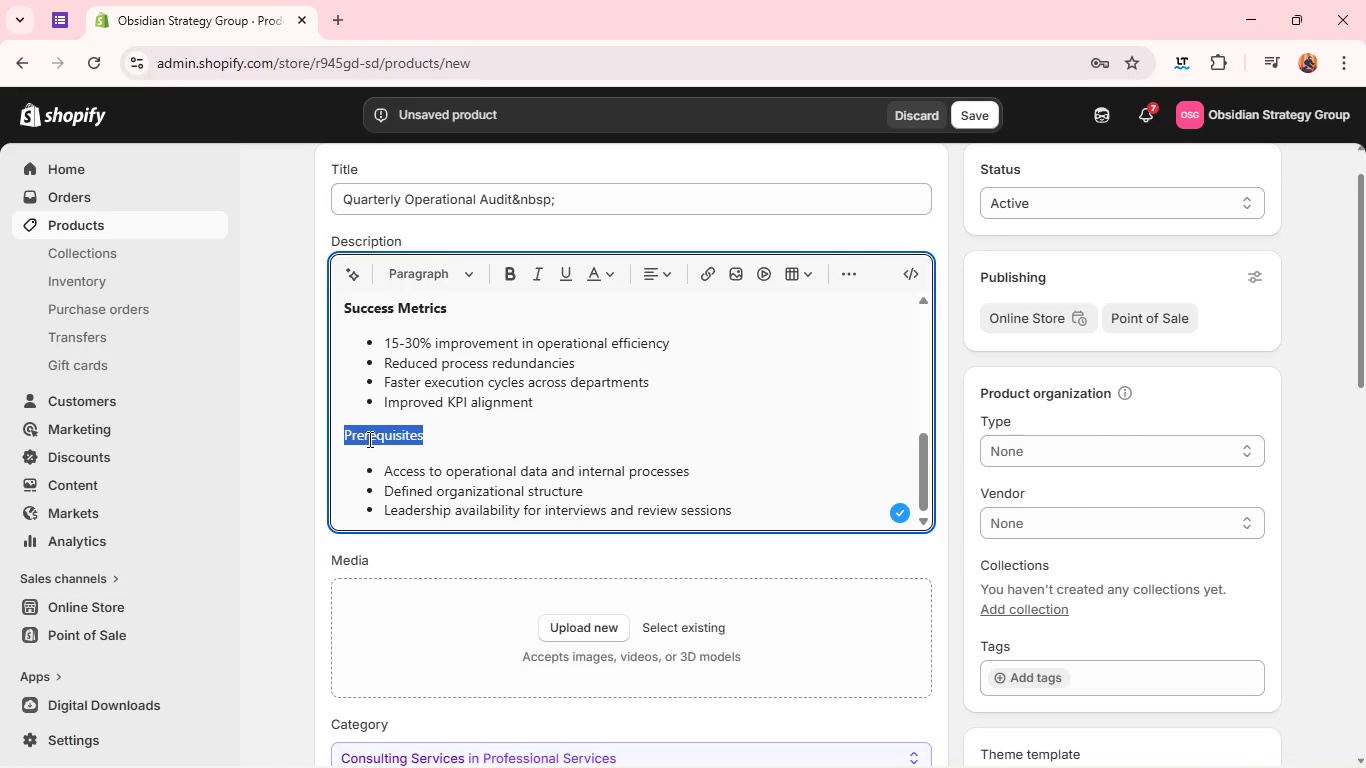 
key(Control+B)
 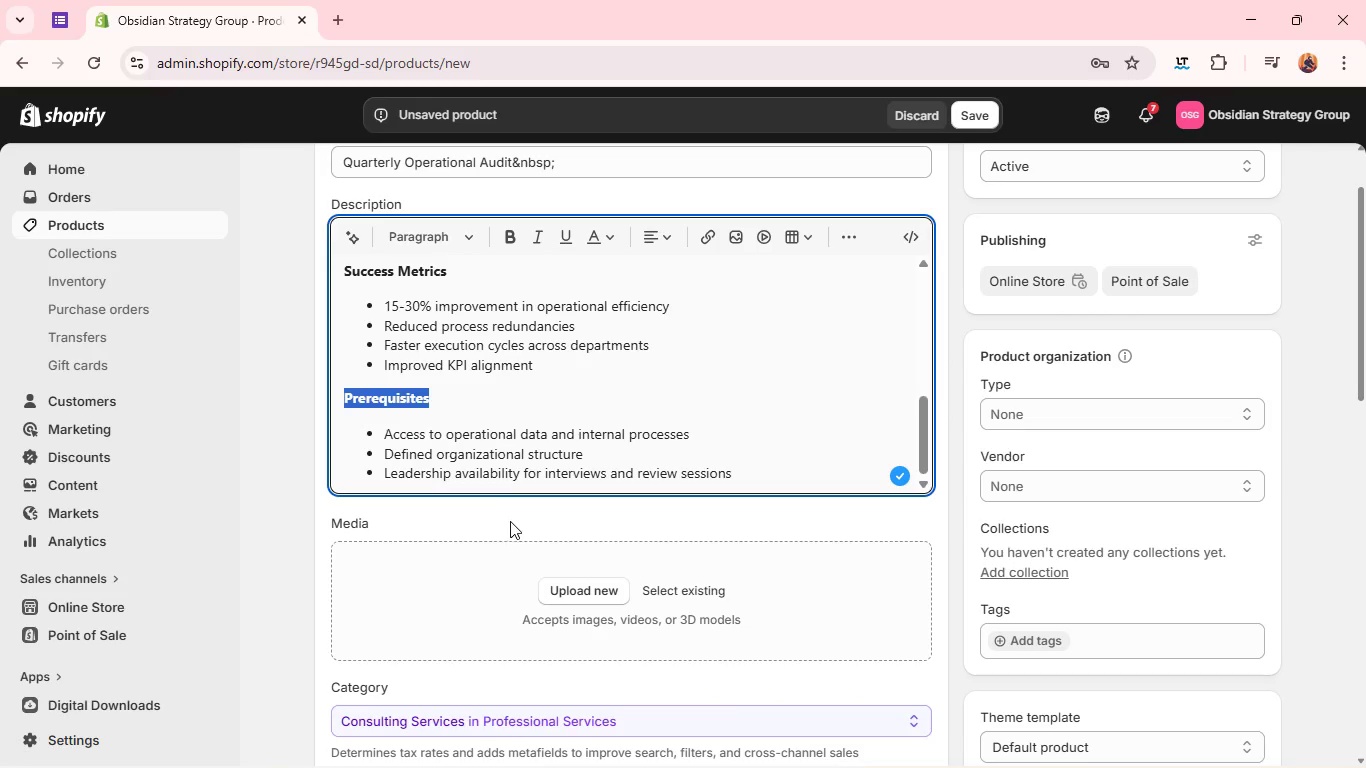 
left_click([554, 585])
 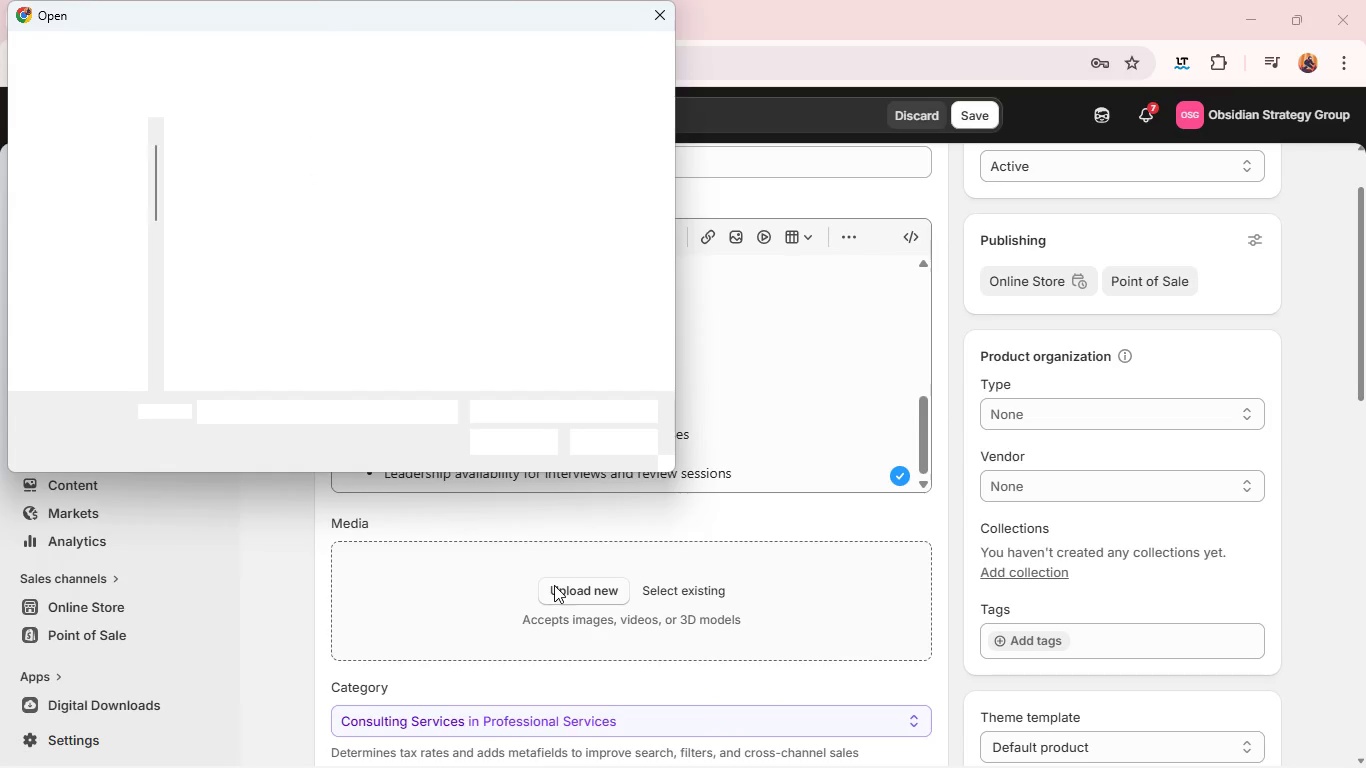 
scroll: coordinate [67, 313], scroll_direction: down, amount: 3.0
 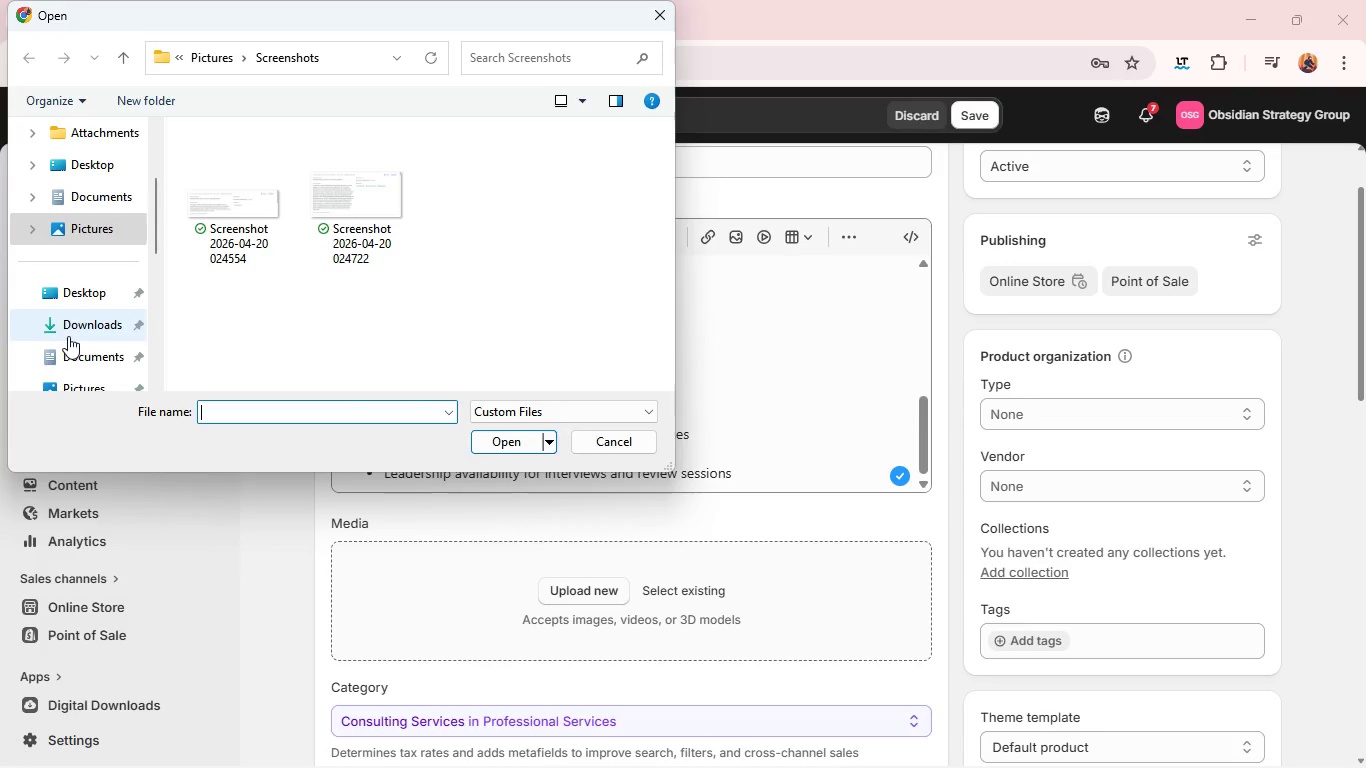 
left_click([68, 336])
 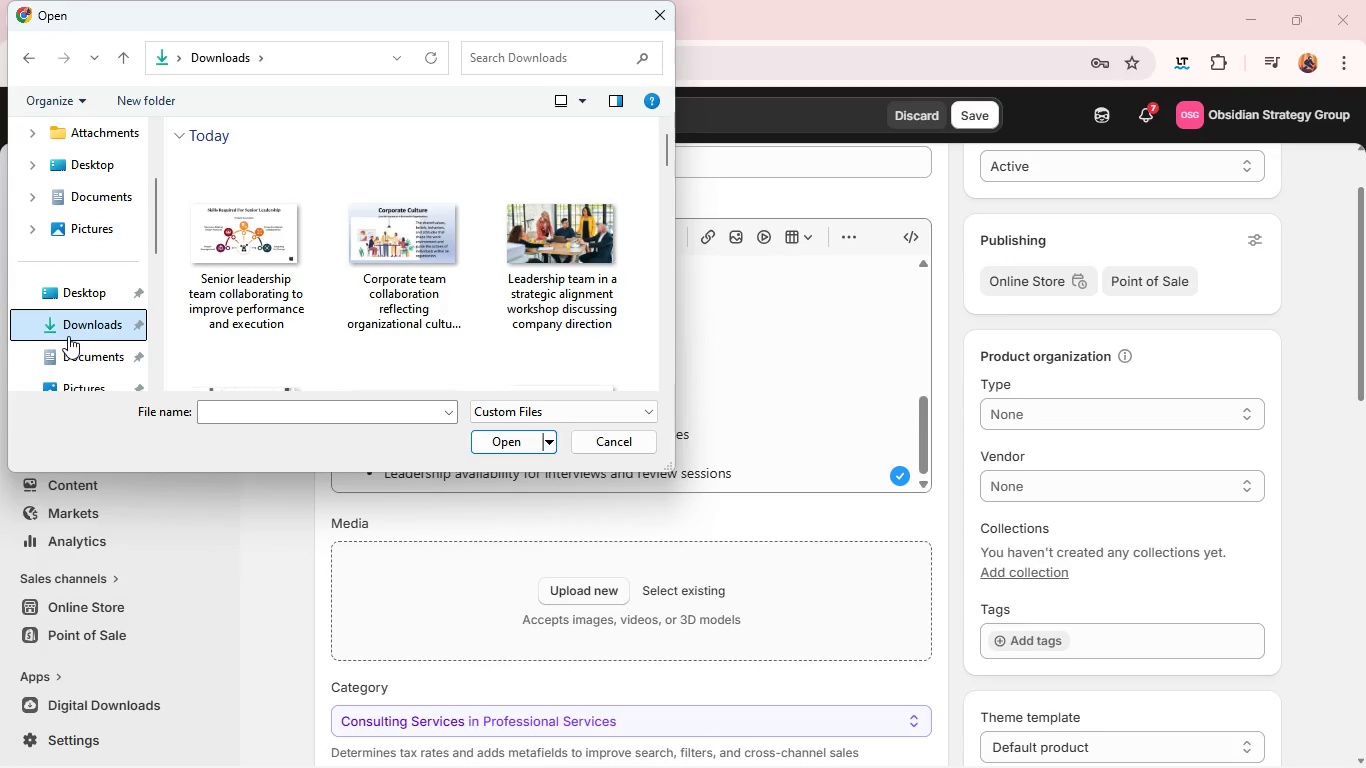 
wait(11.78)
 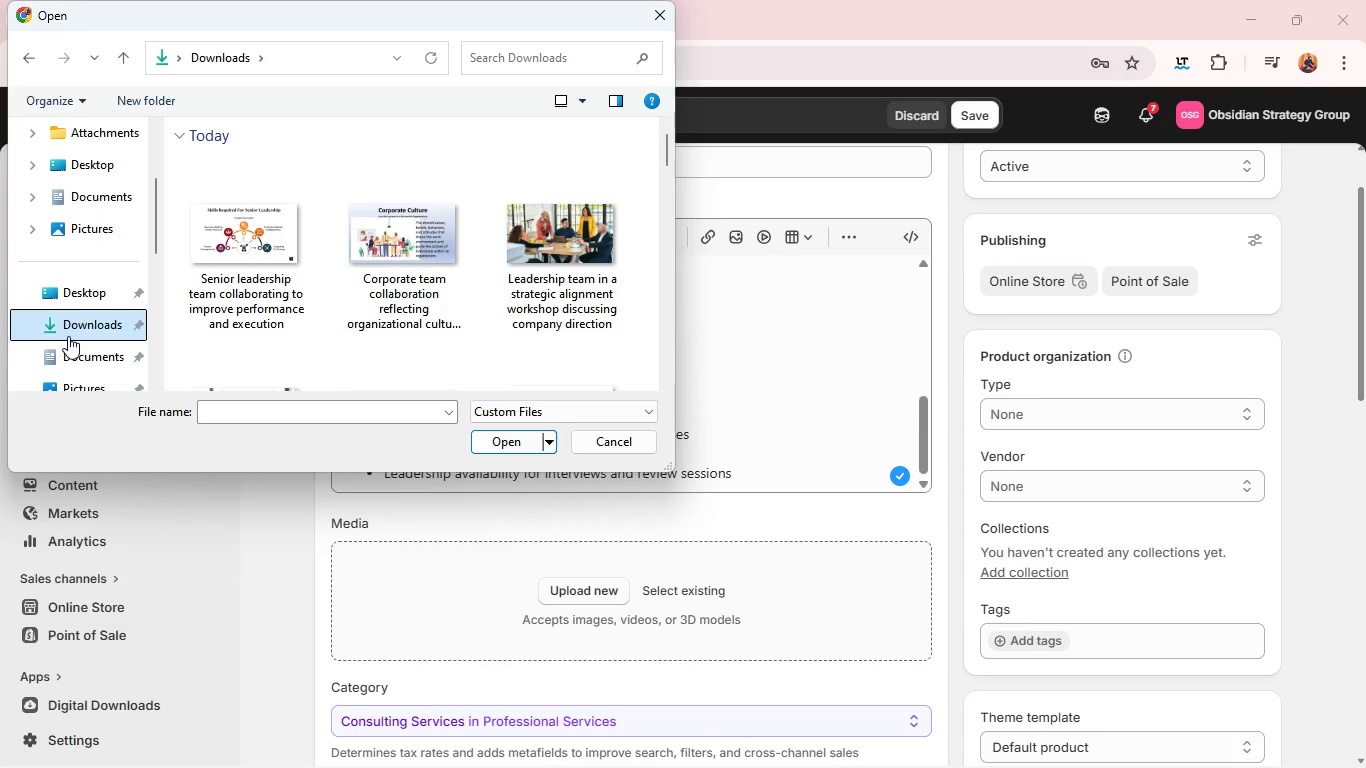 
scroll: coordinate [509, 271], scroll_direction: down, amount: 4.0
 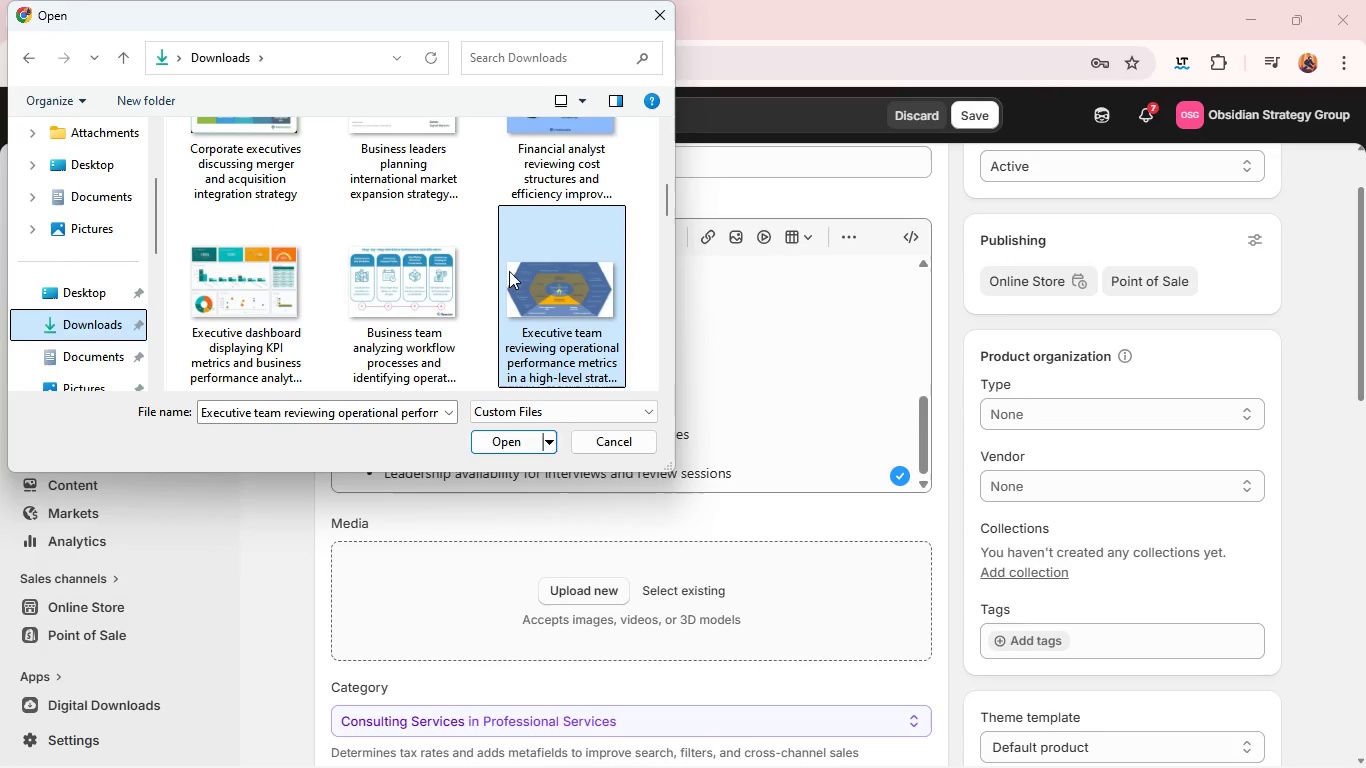 
left_click([509, 271])
 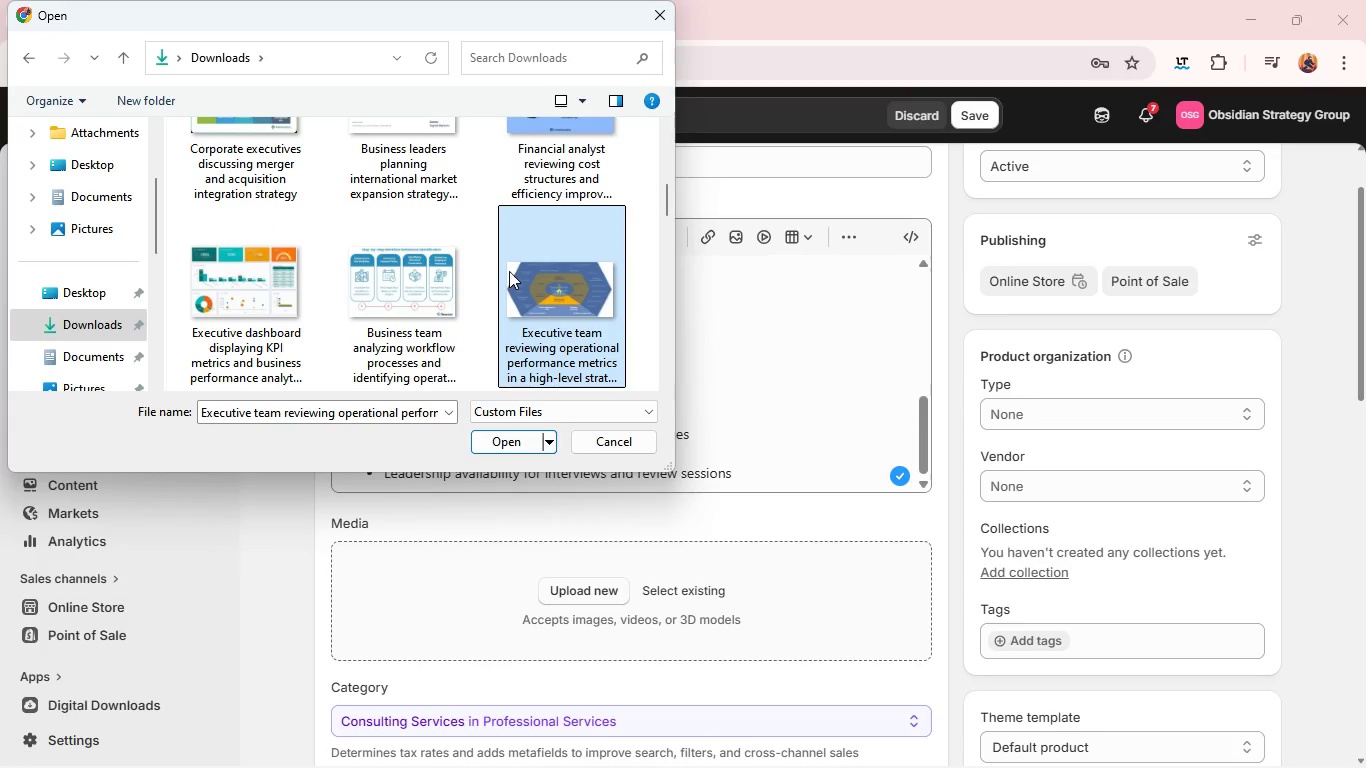 
key(Enter)
 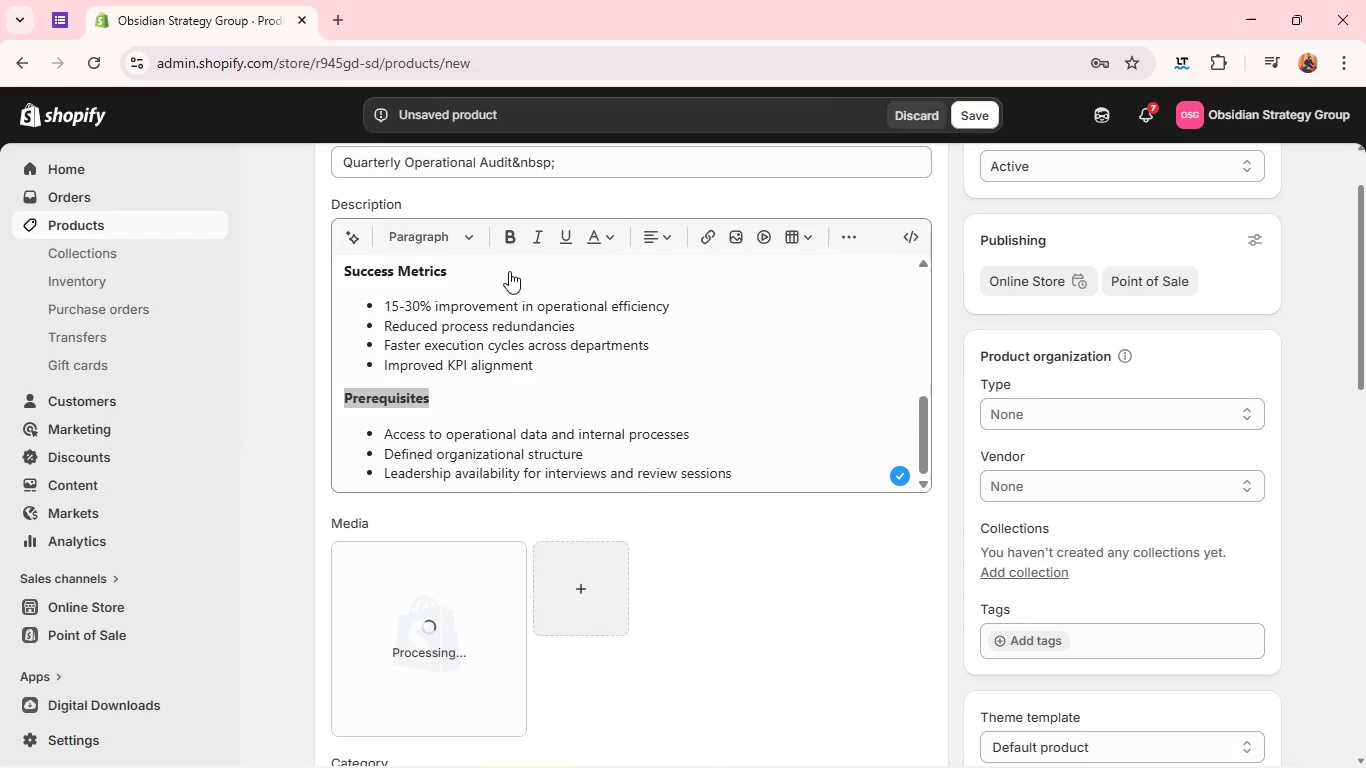 
wait(11.66)
 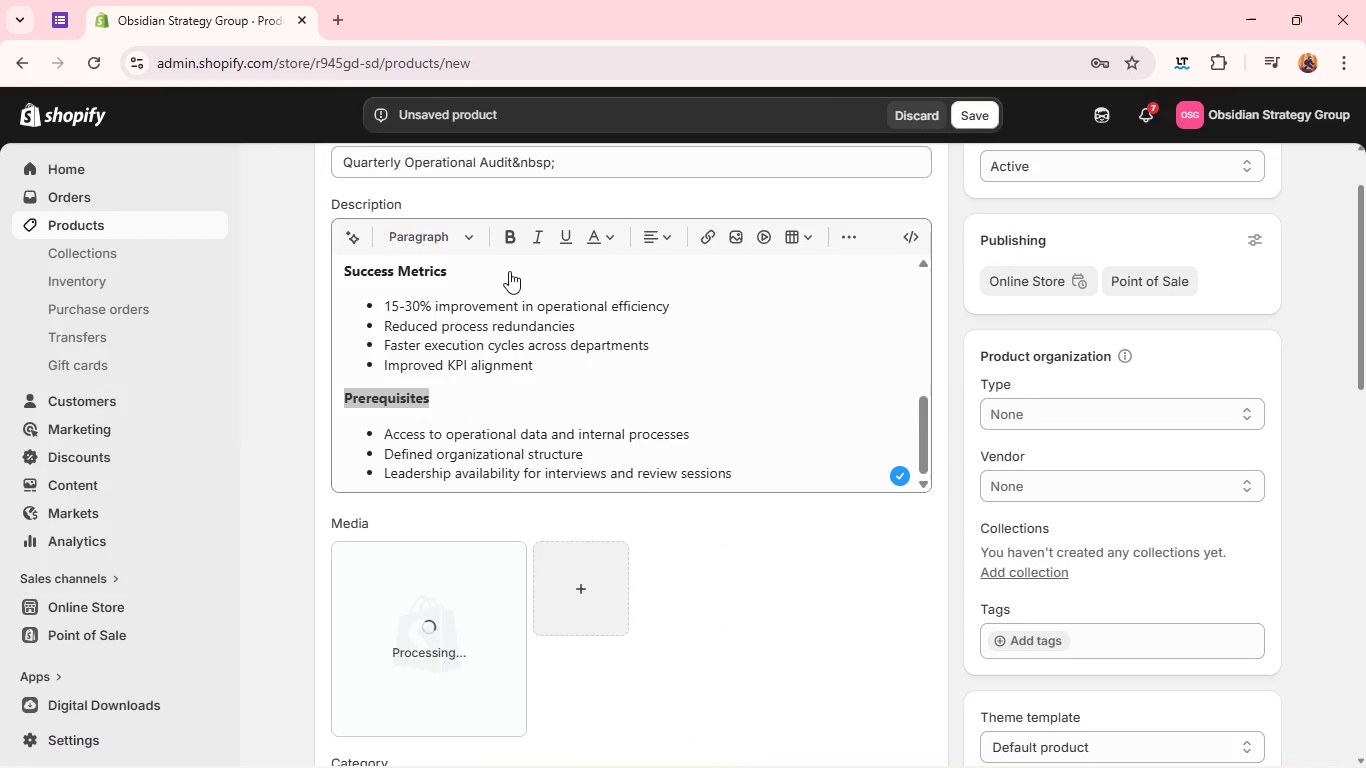 
left_click([459, 587])
 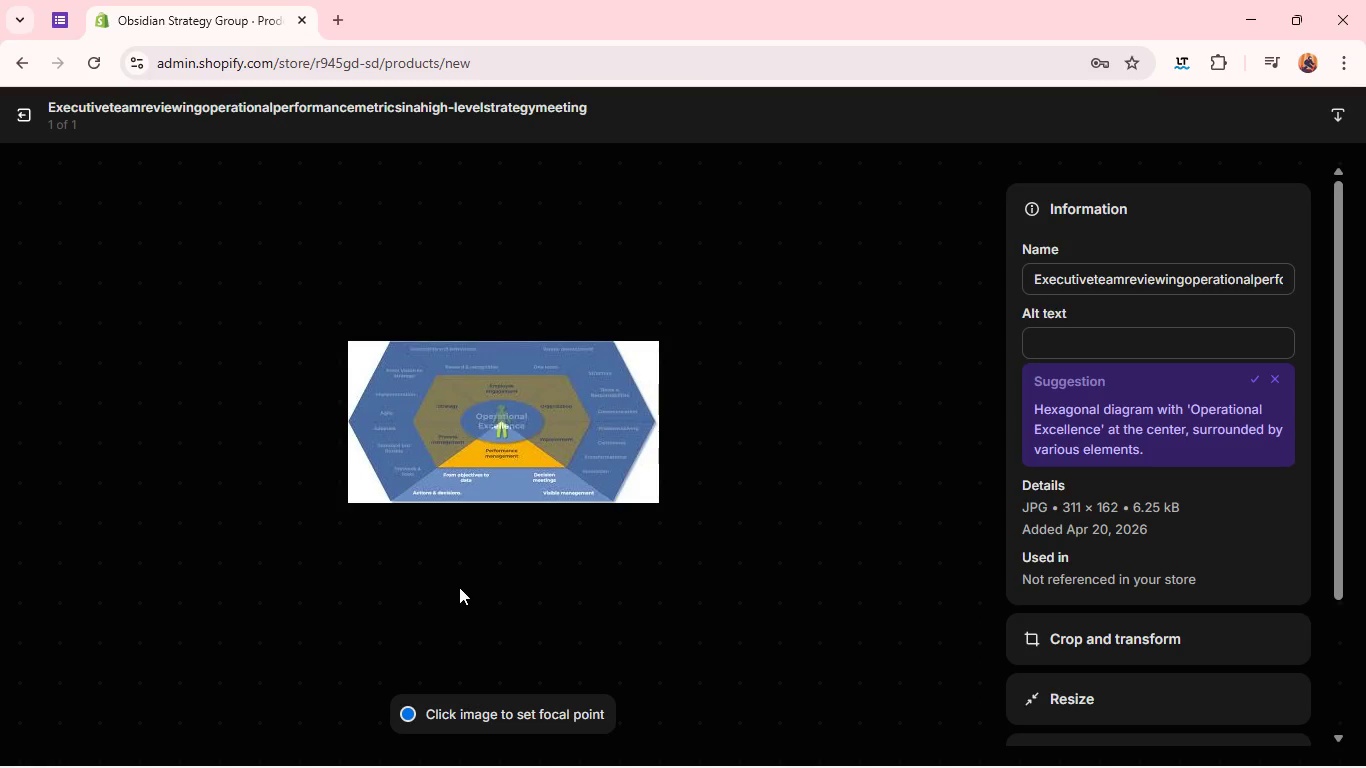 
wait(8.47)
 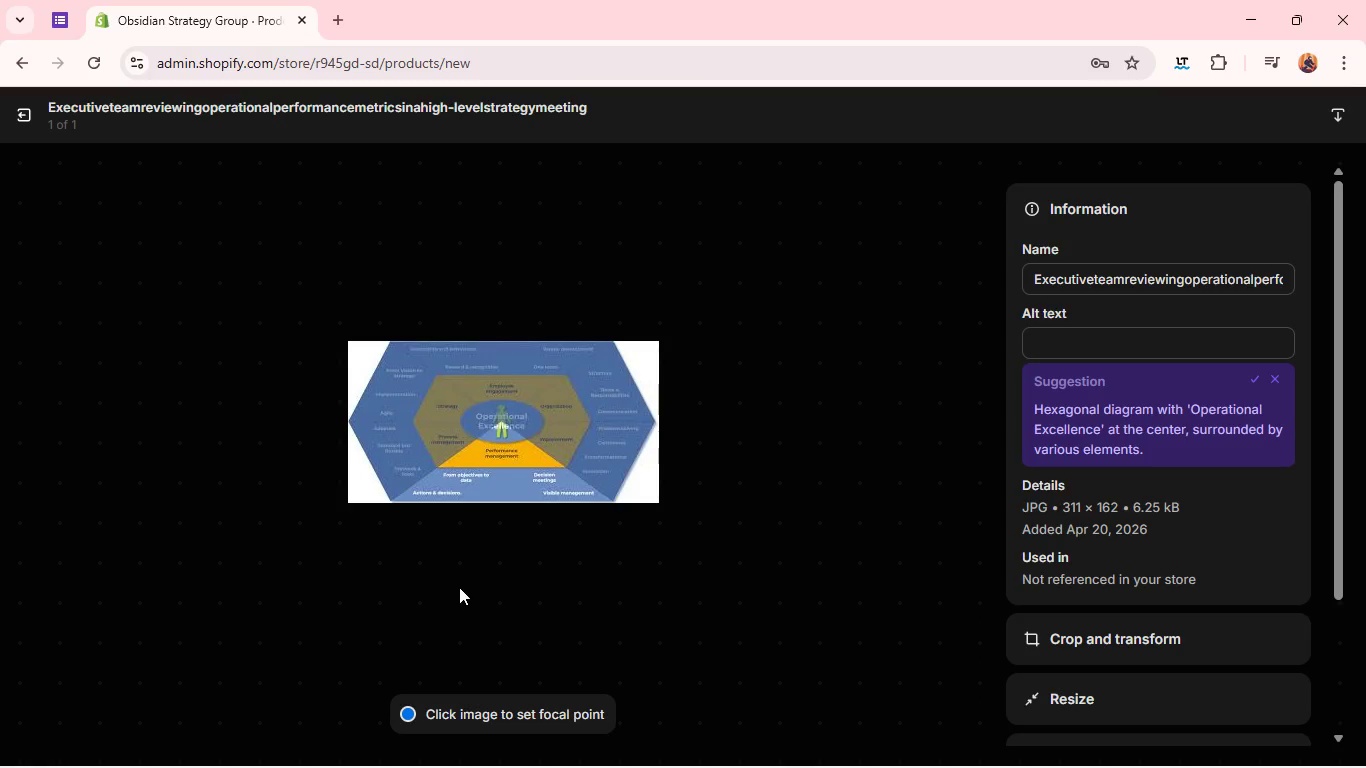 
left_click([1037, 345])
 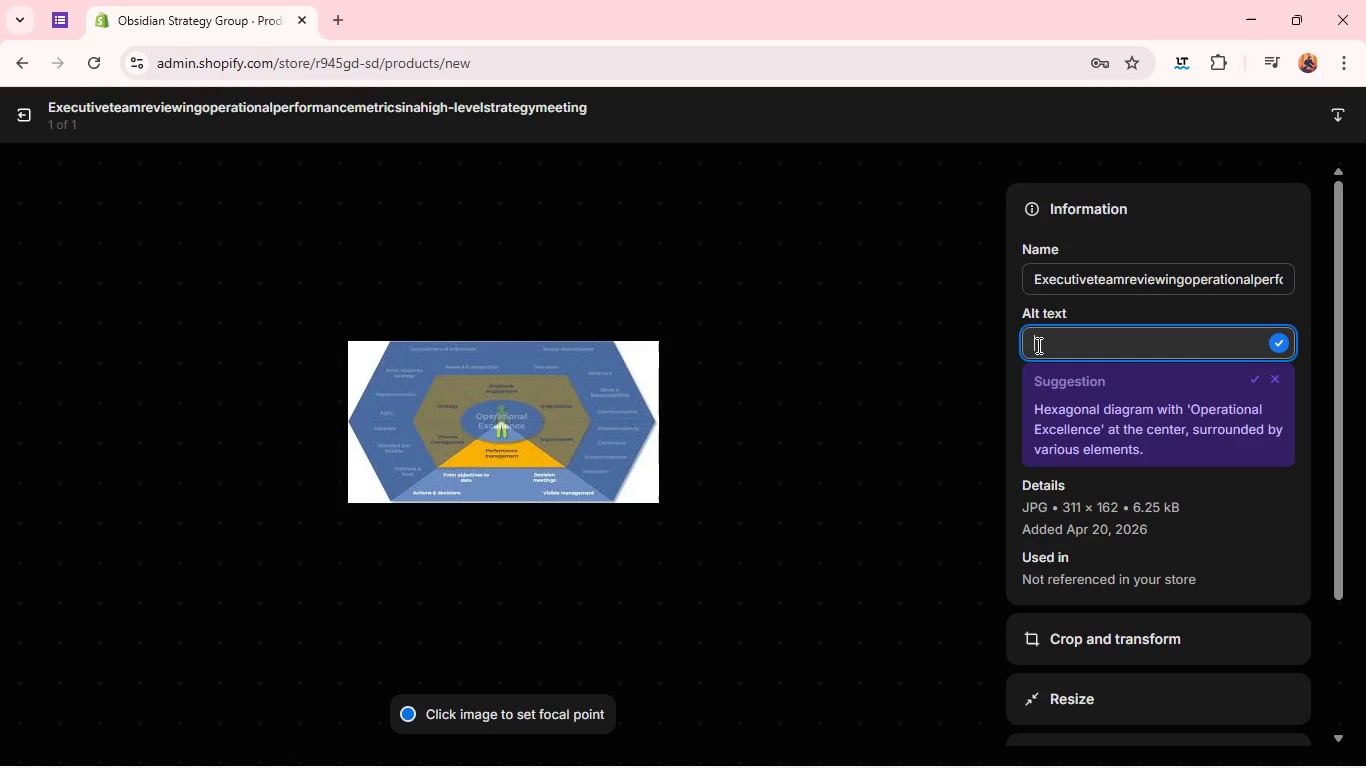 
type(Eecutive team reviewing operational performance )
 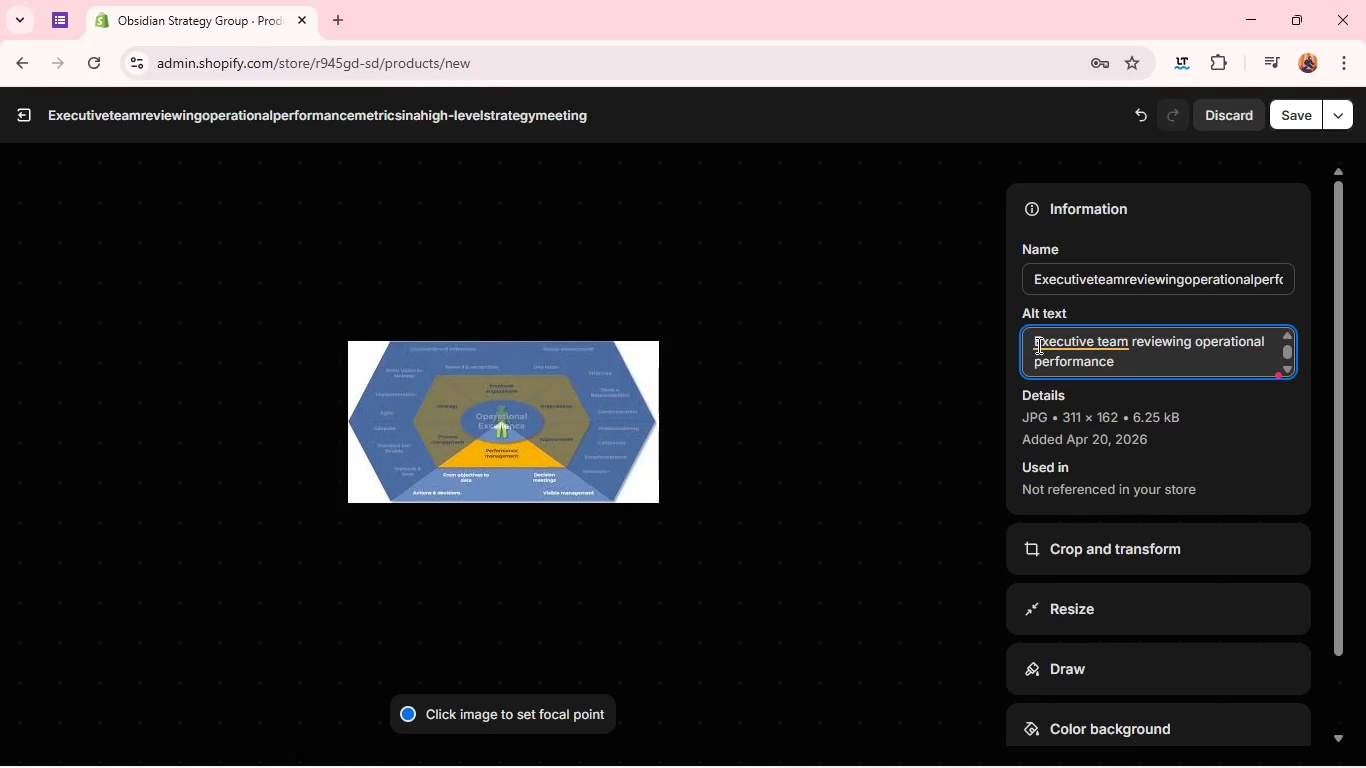 
wait(15.06)
 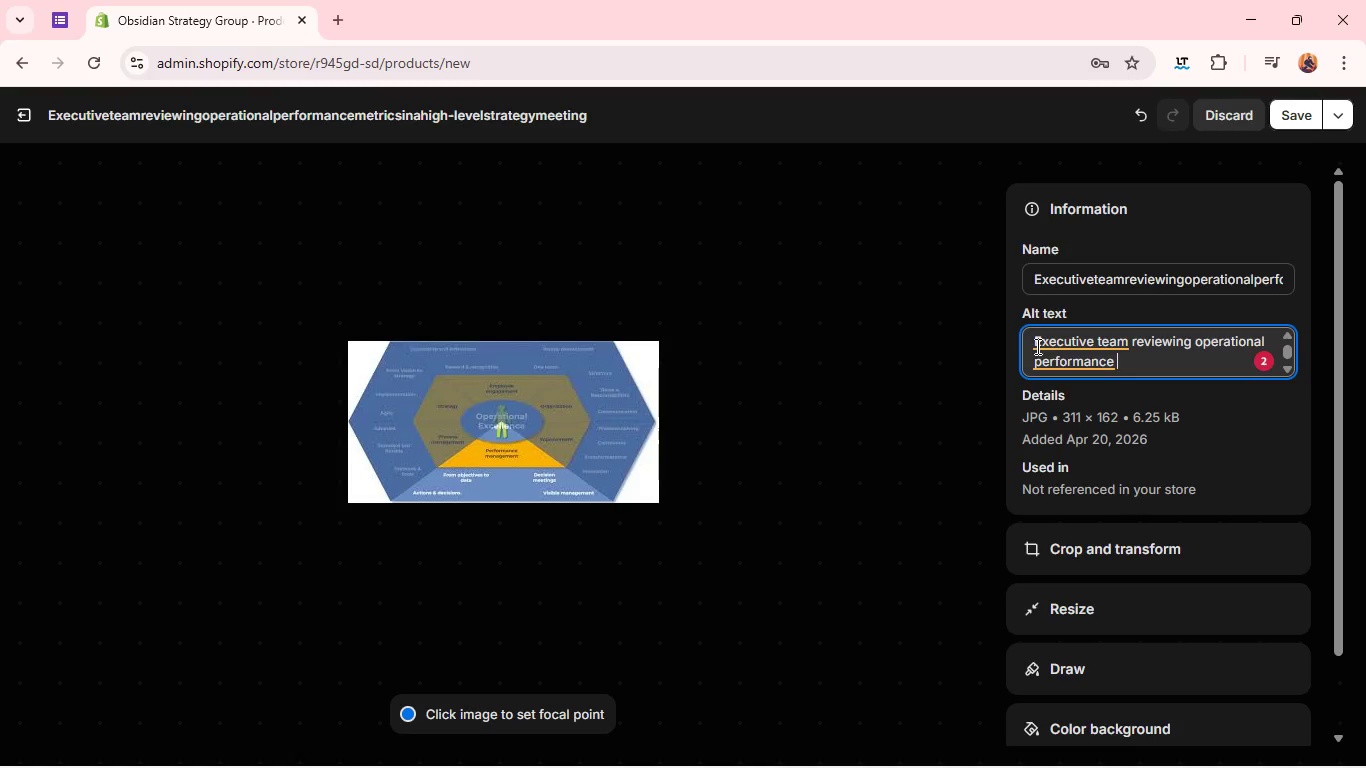 
left_click([1179, 366])
 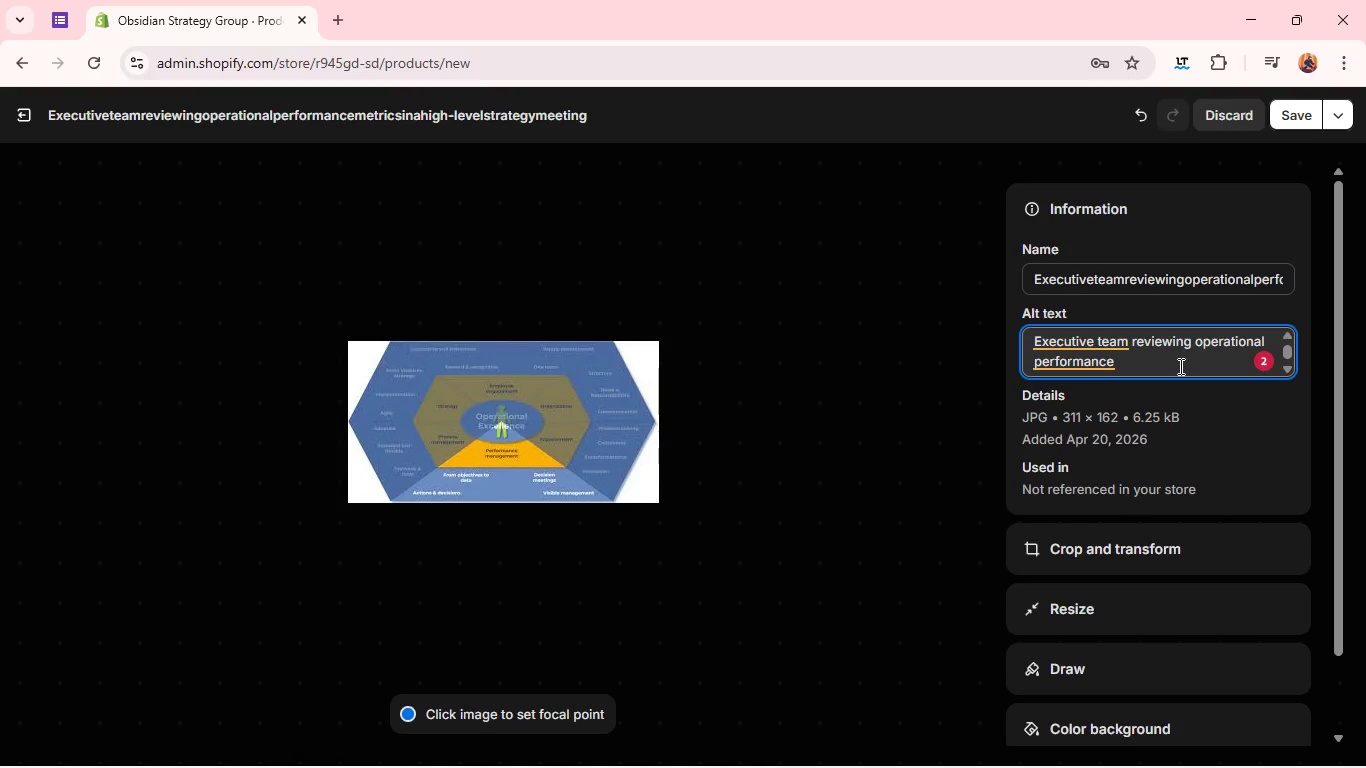 
type( )
key(Backspace)
type(metrics in a high-level strategy meeting )
 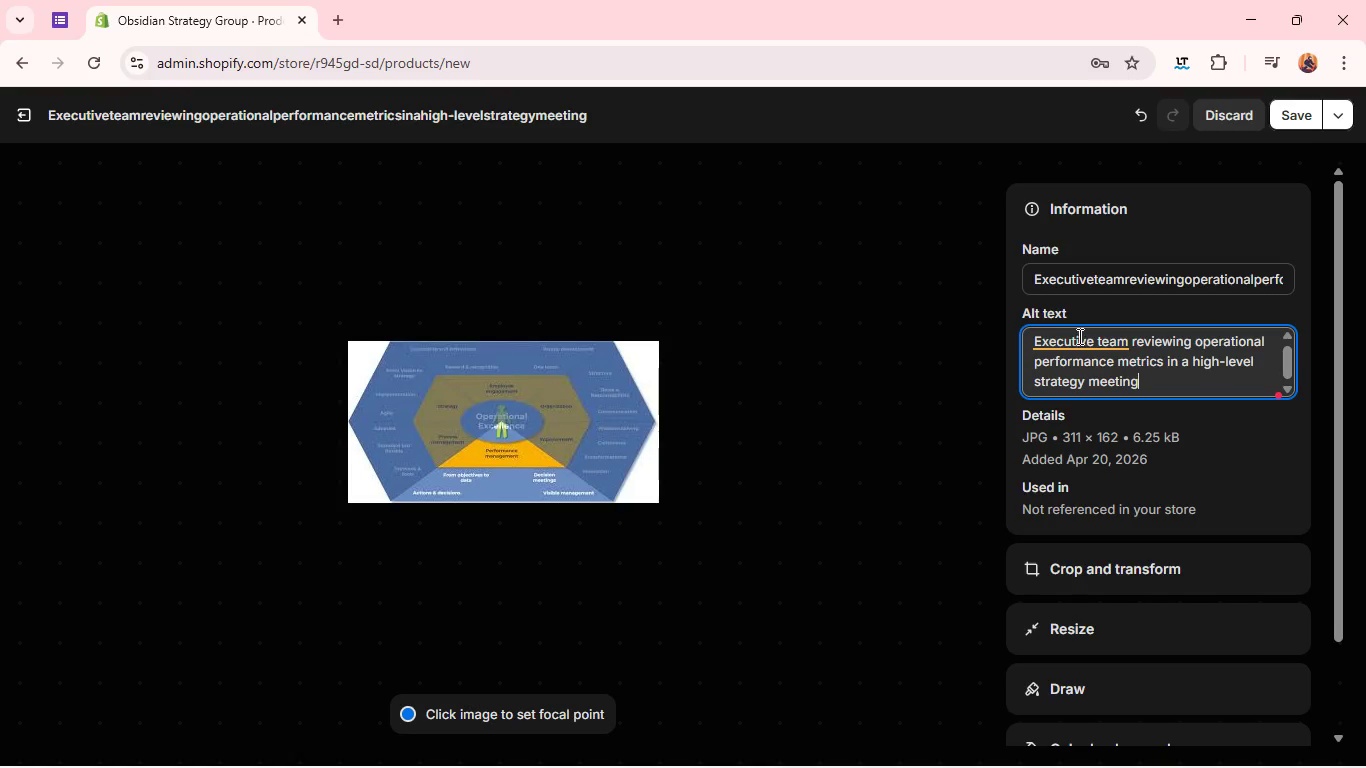 
left_click([1080, 339])
 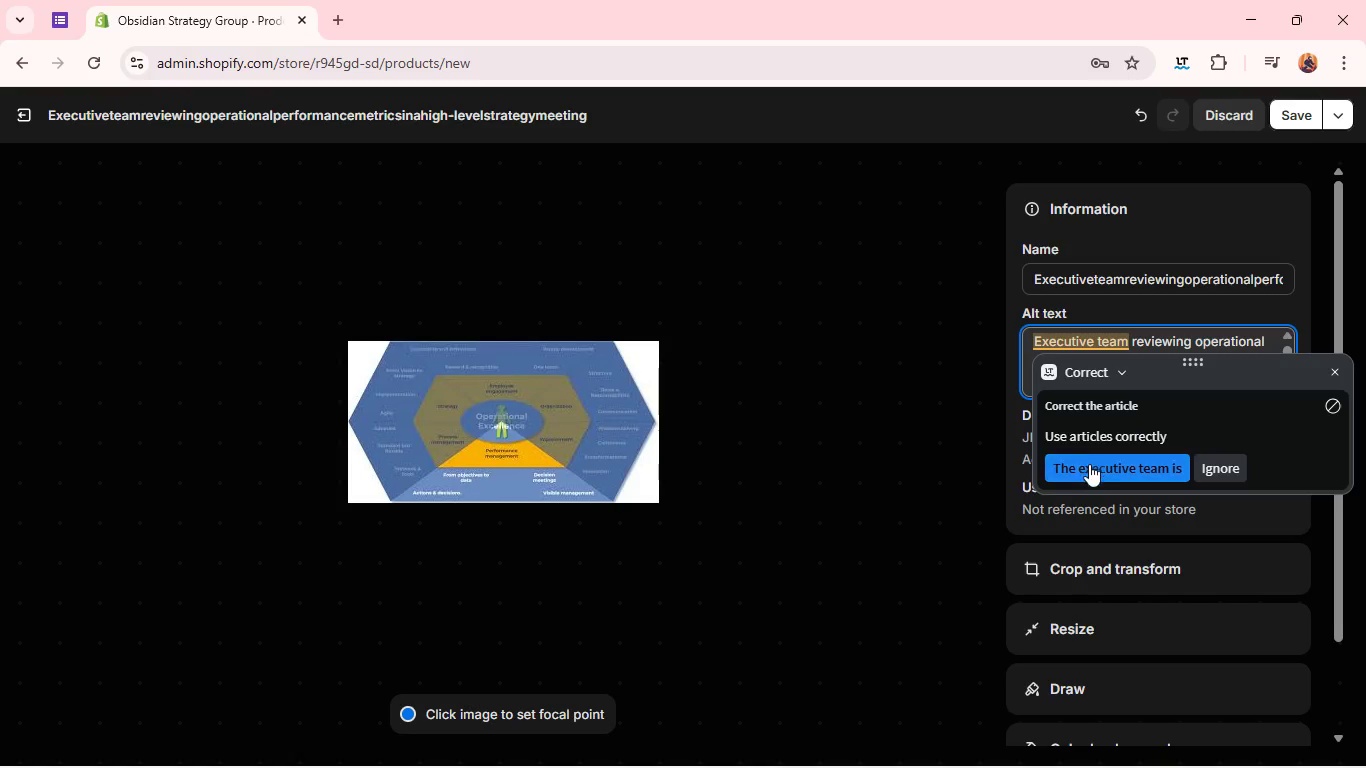 
left_click([1089, 472])
 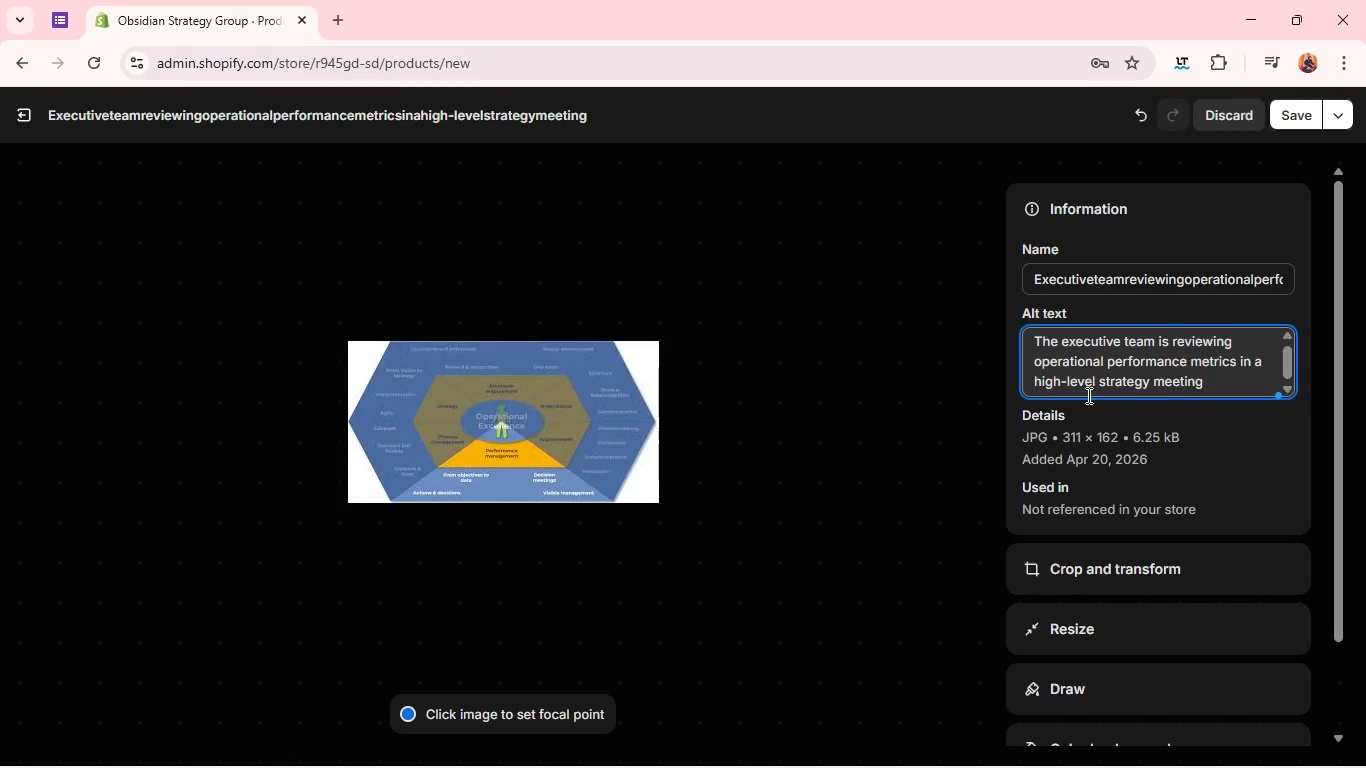 
wait(5.56)
 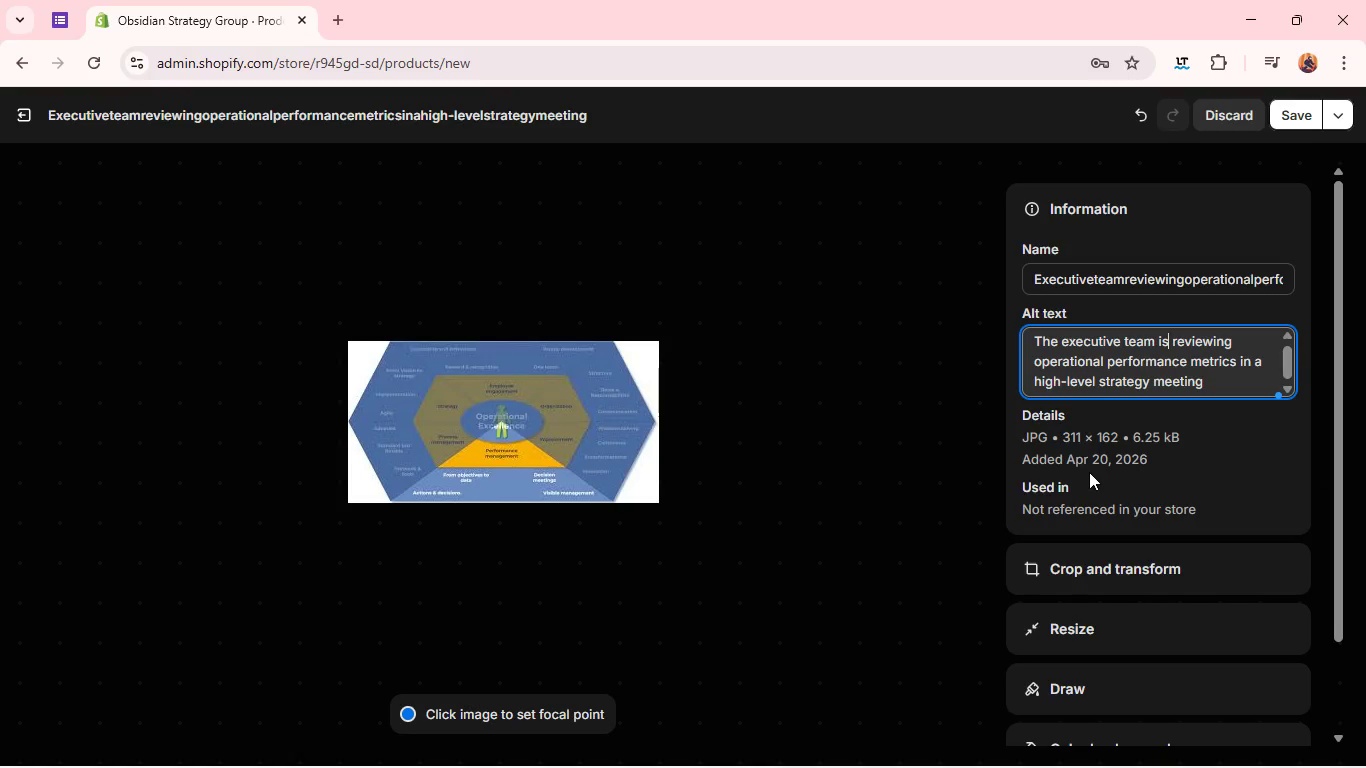 
left_click([1070, 338])
 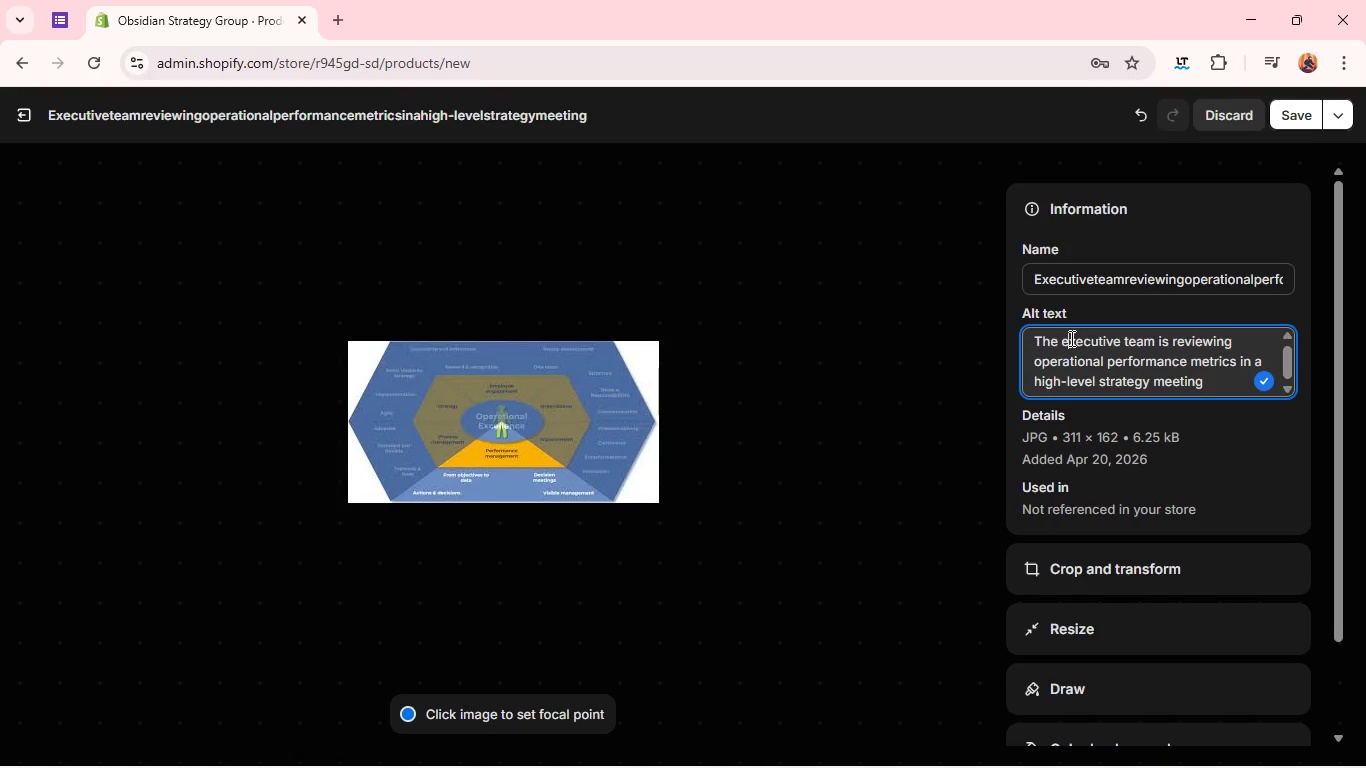 
hold_key(key=Backspace, duration=0.97)
 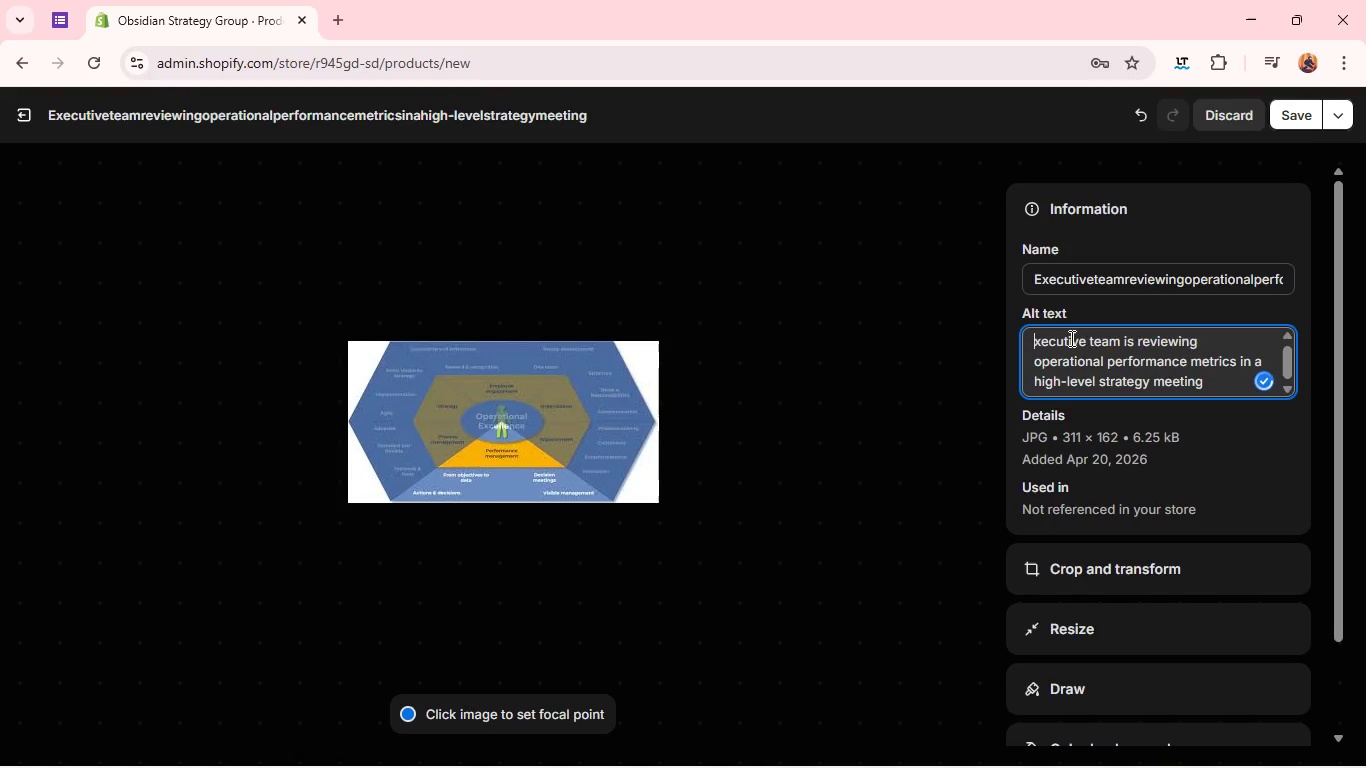 
key(Shift+E)
 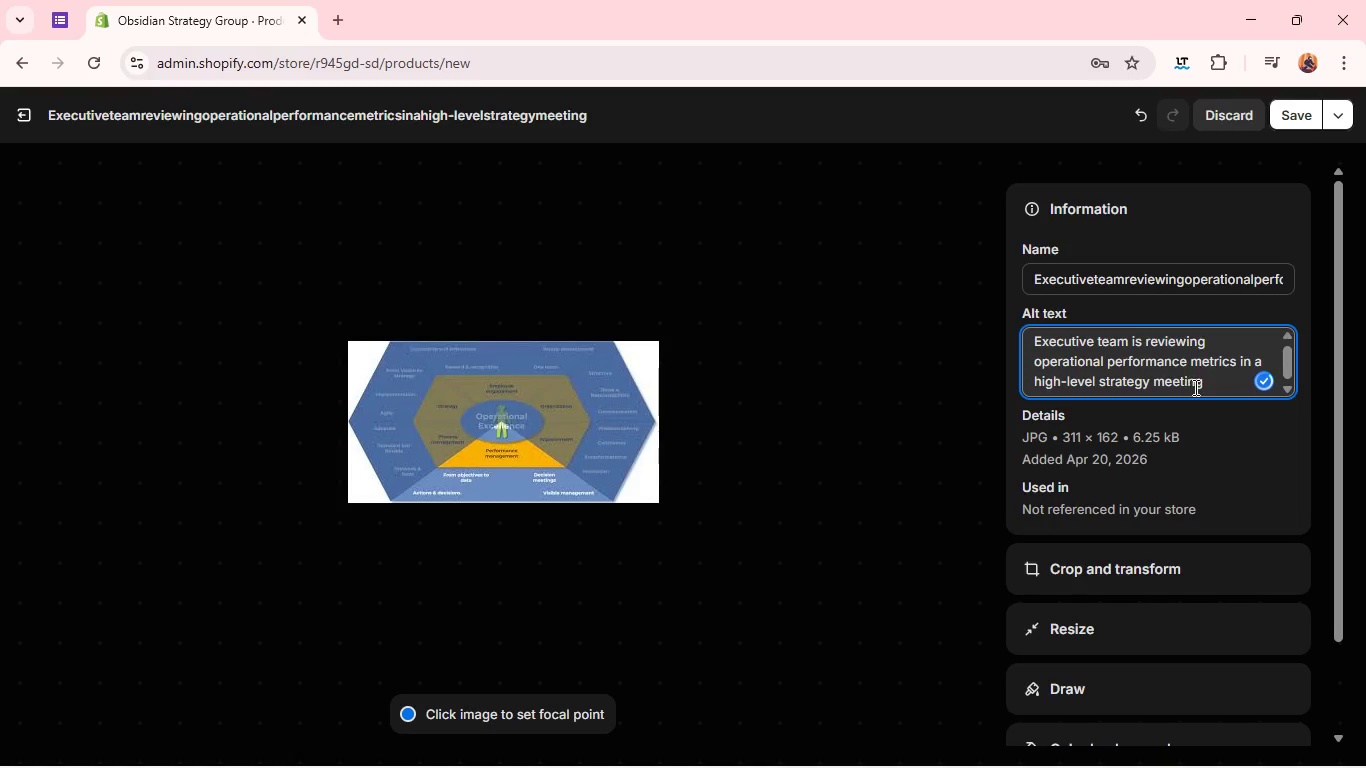 
left_click([1201, 387])
 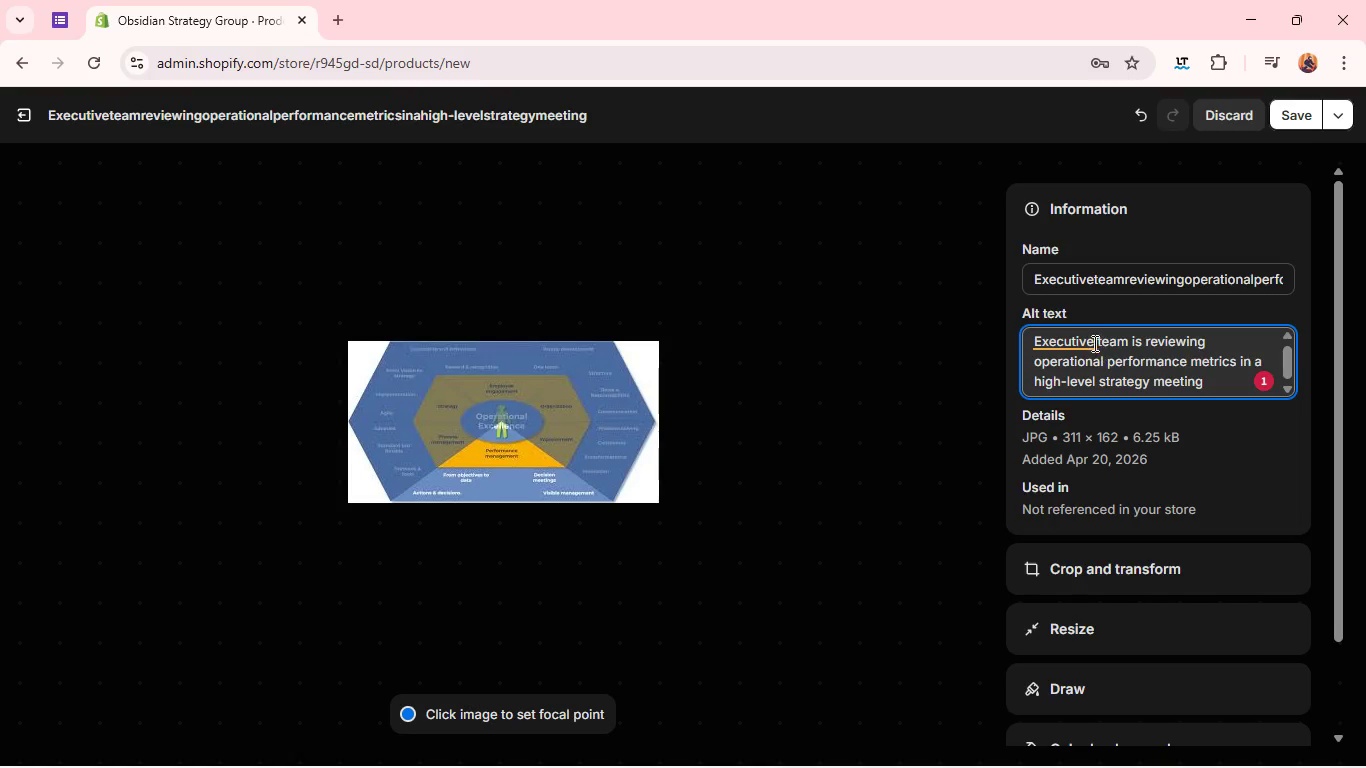 
left_click([1081, 336])
 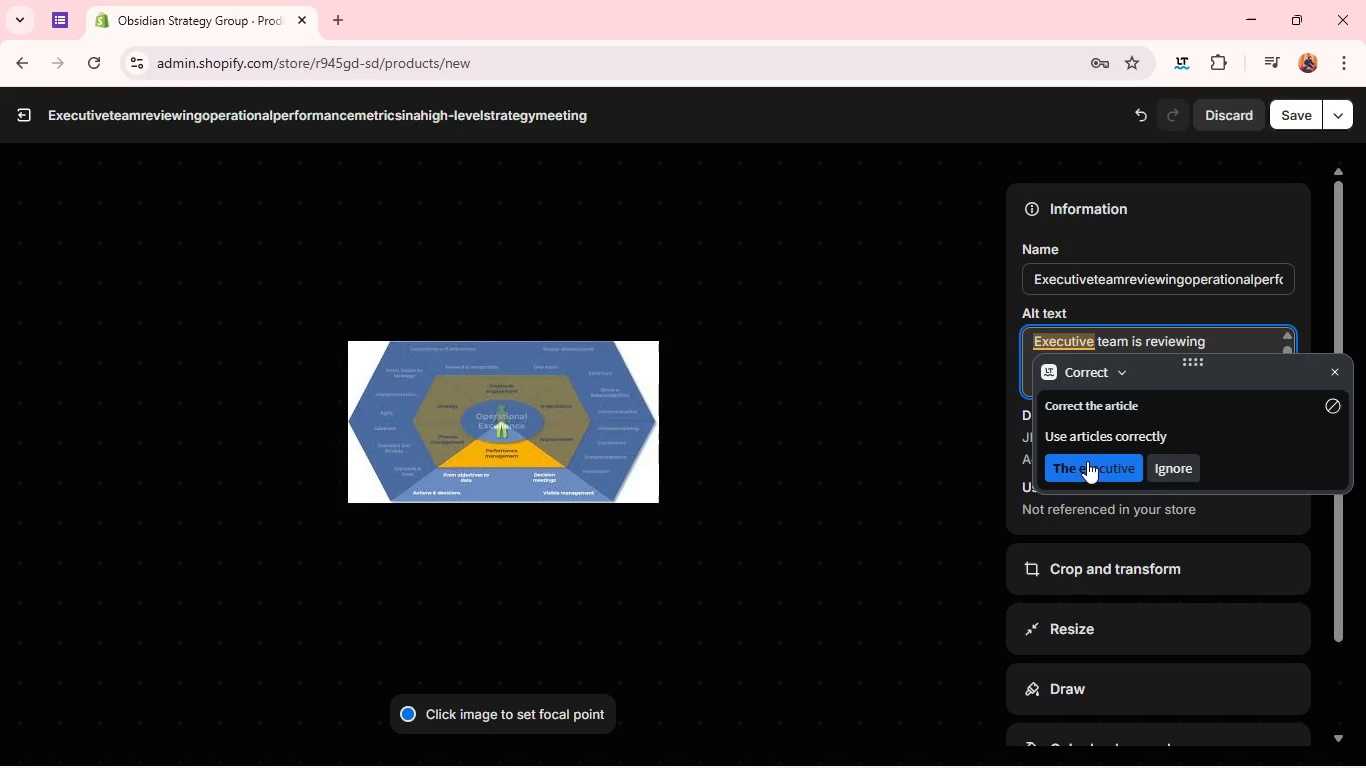 
left_click([1087, 461])
 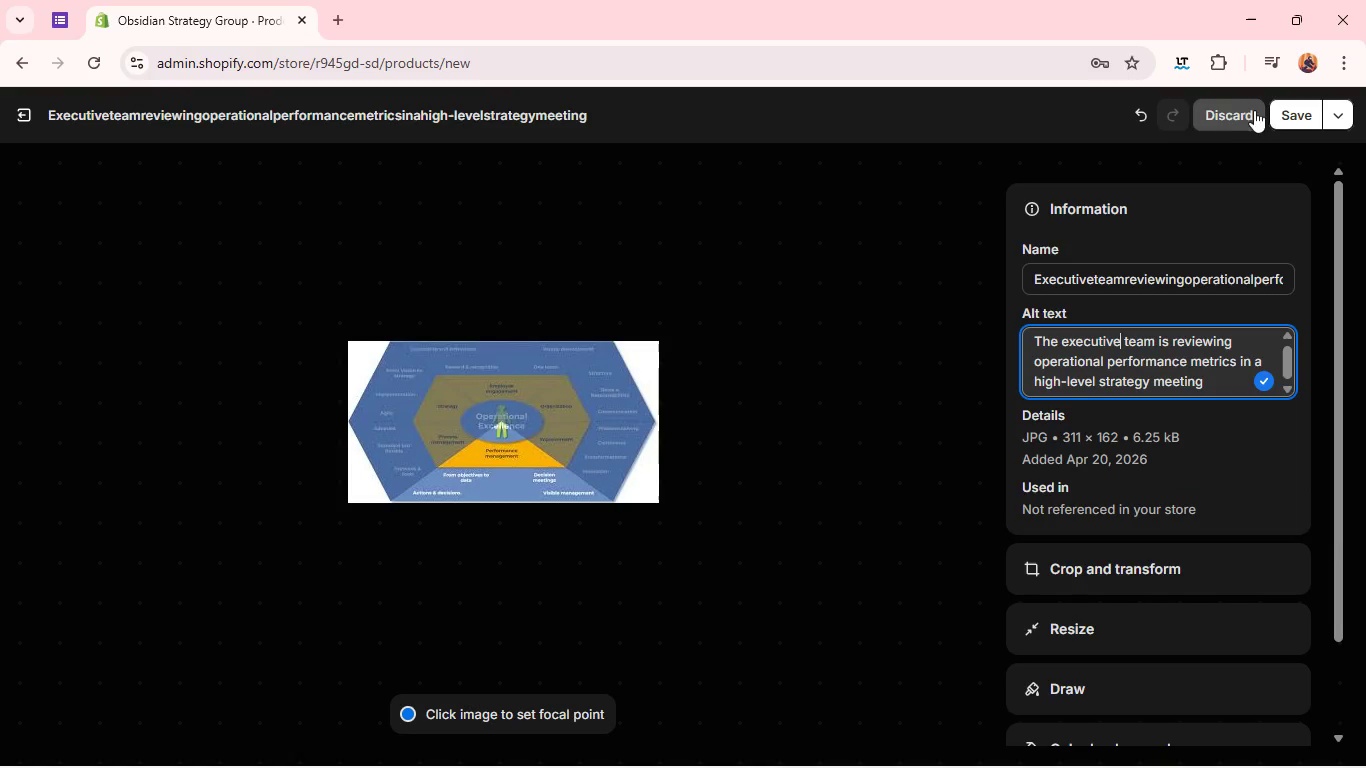 
left_click([1283, 115])
 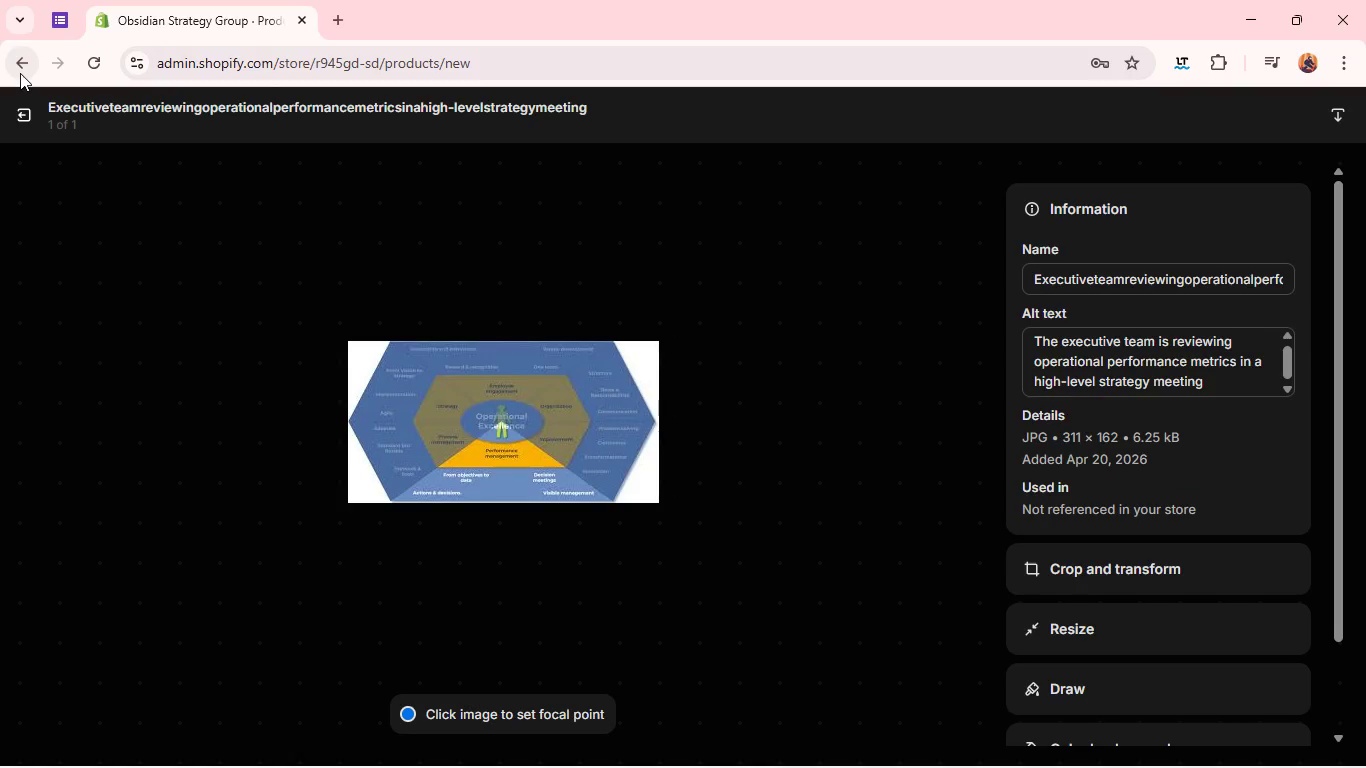 
left_click([16, 118])
 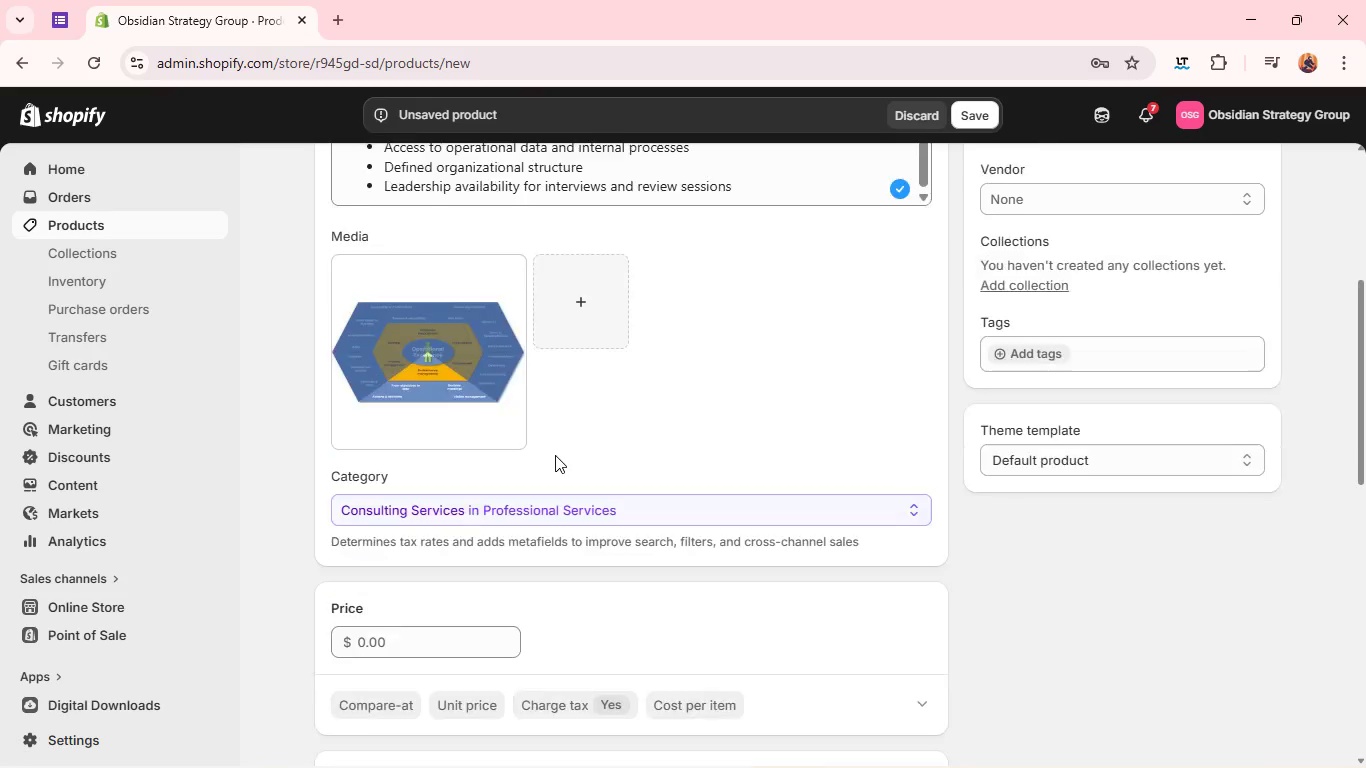 
key(Unknown)
 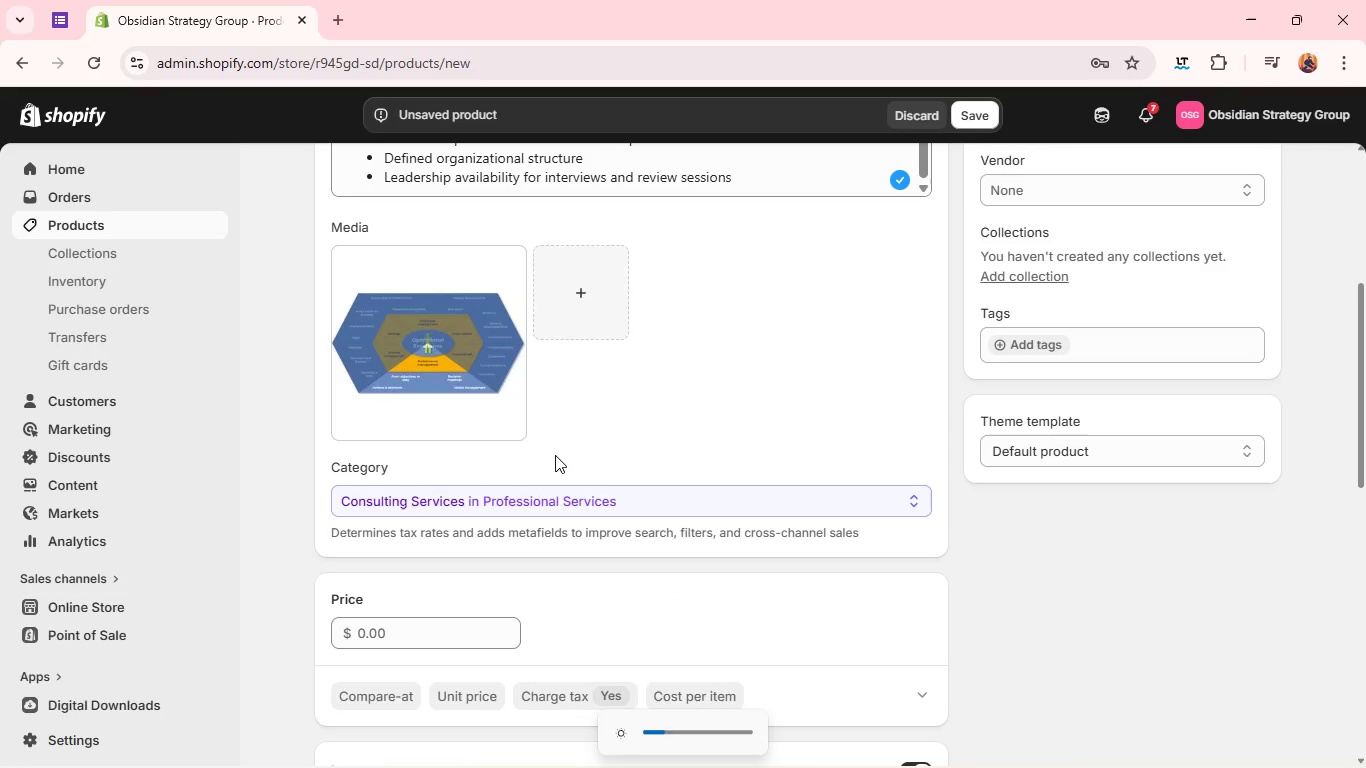 
key(Unknown)
 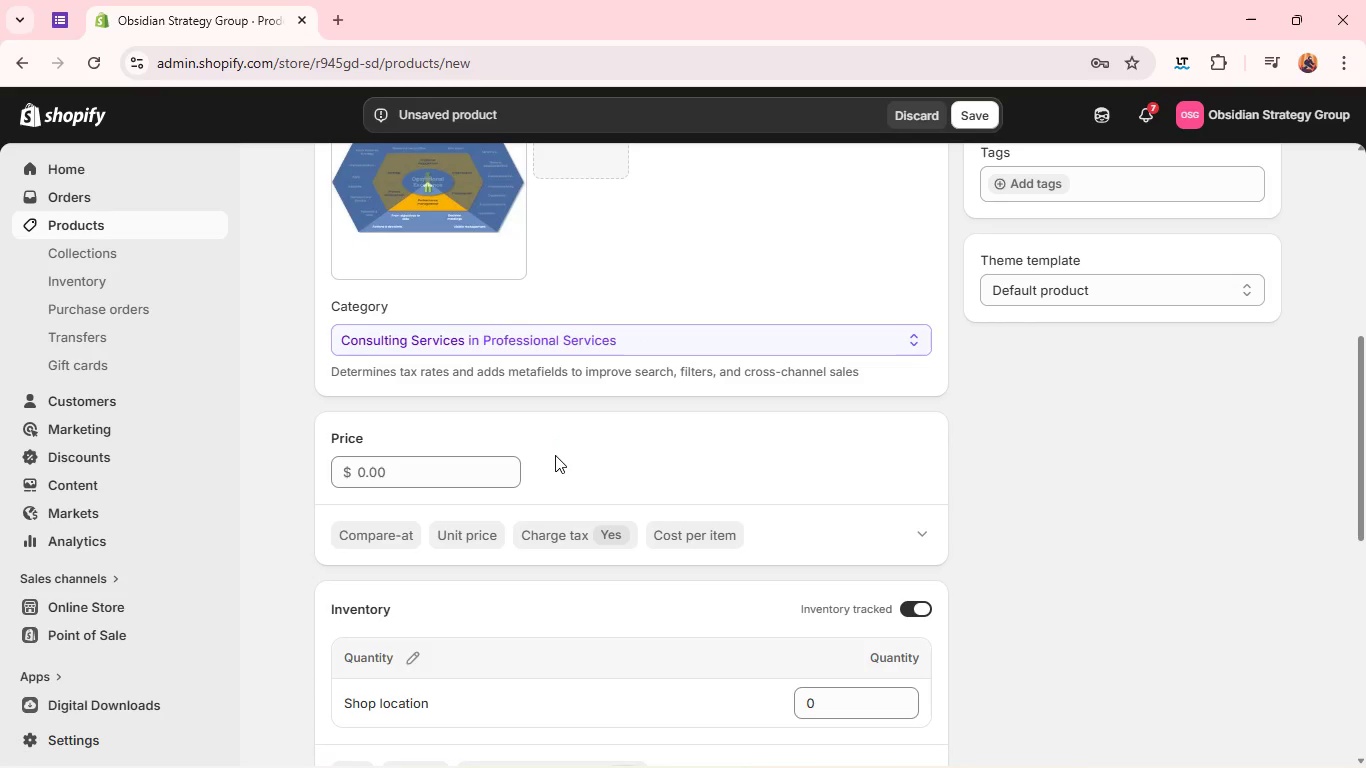 
wait(16.94)
 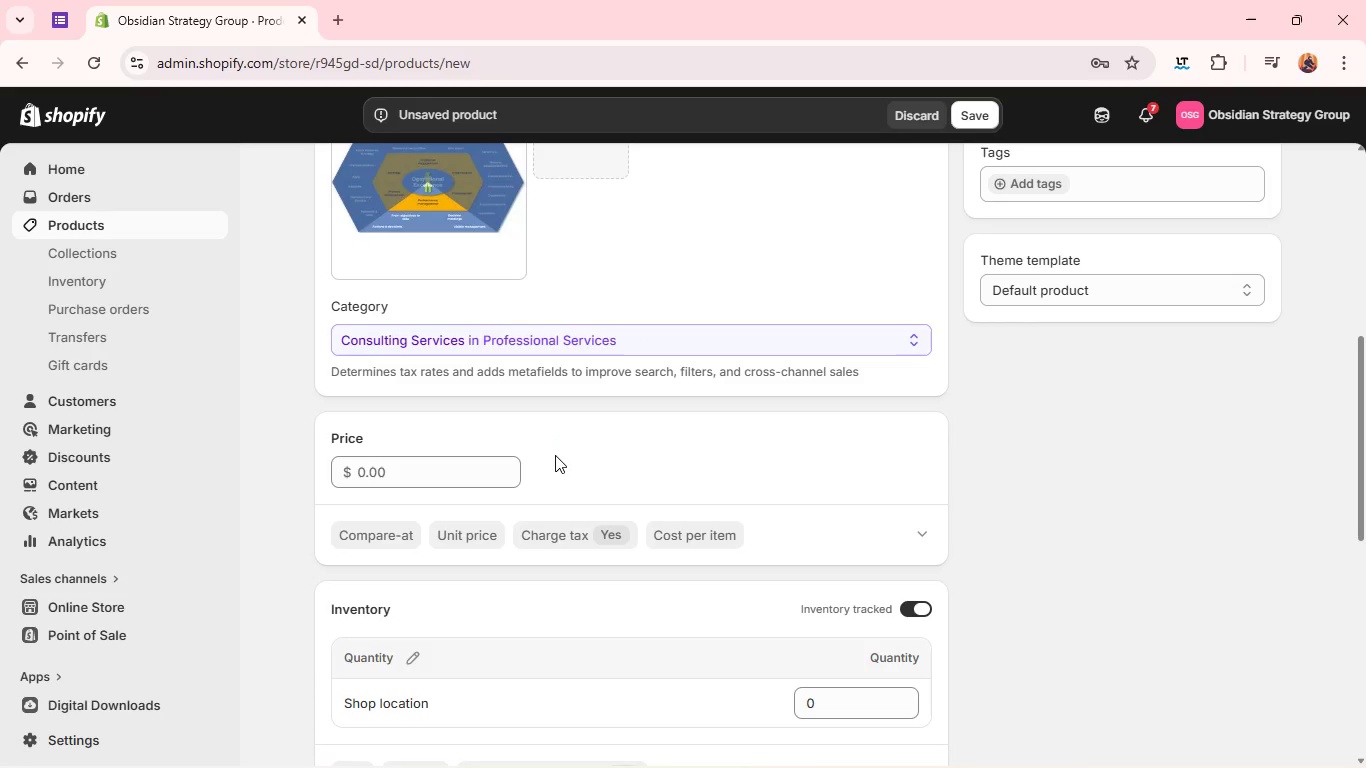 
left_click([350, 675])
 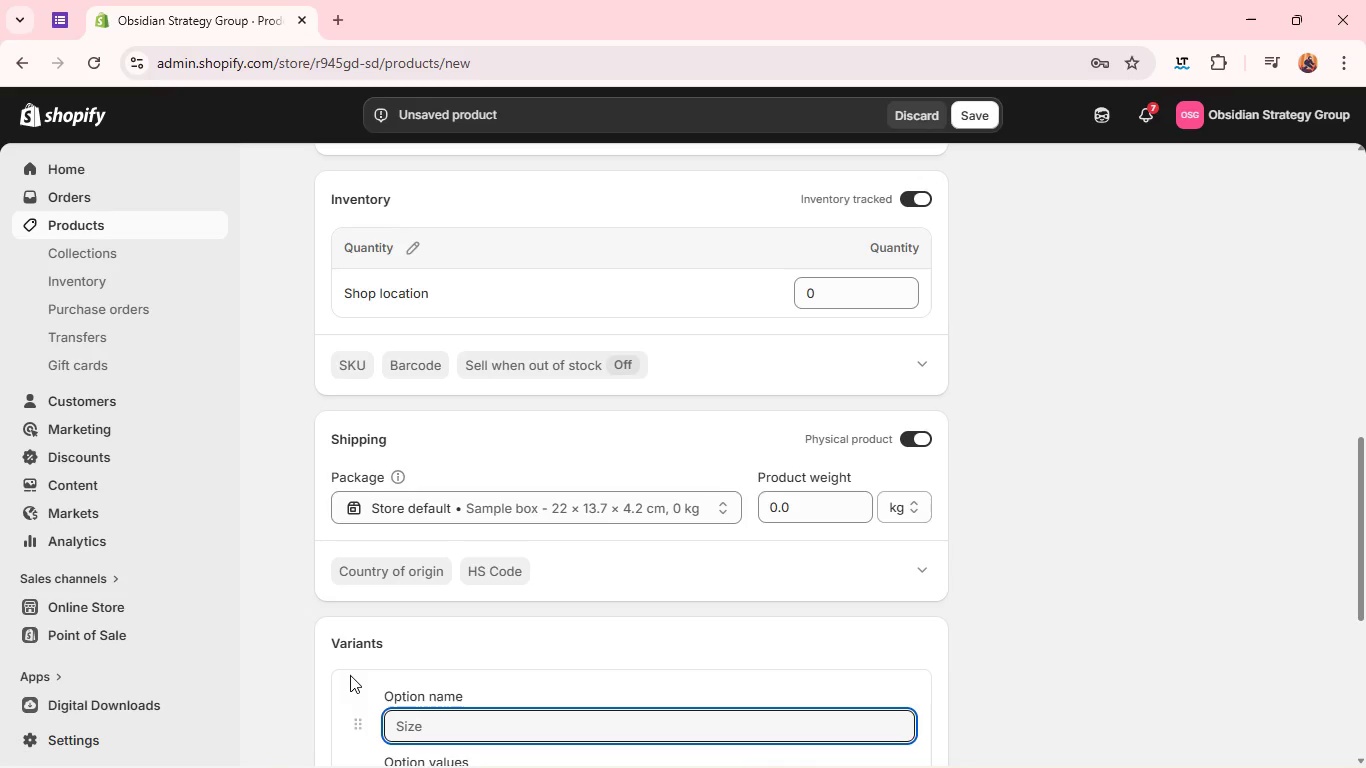 
wait(13.56)
 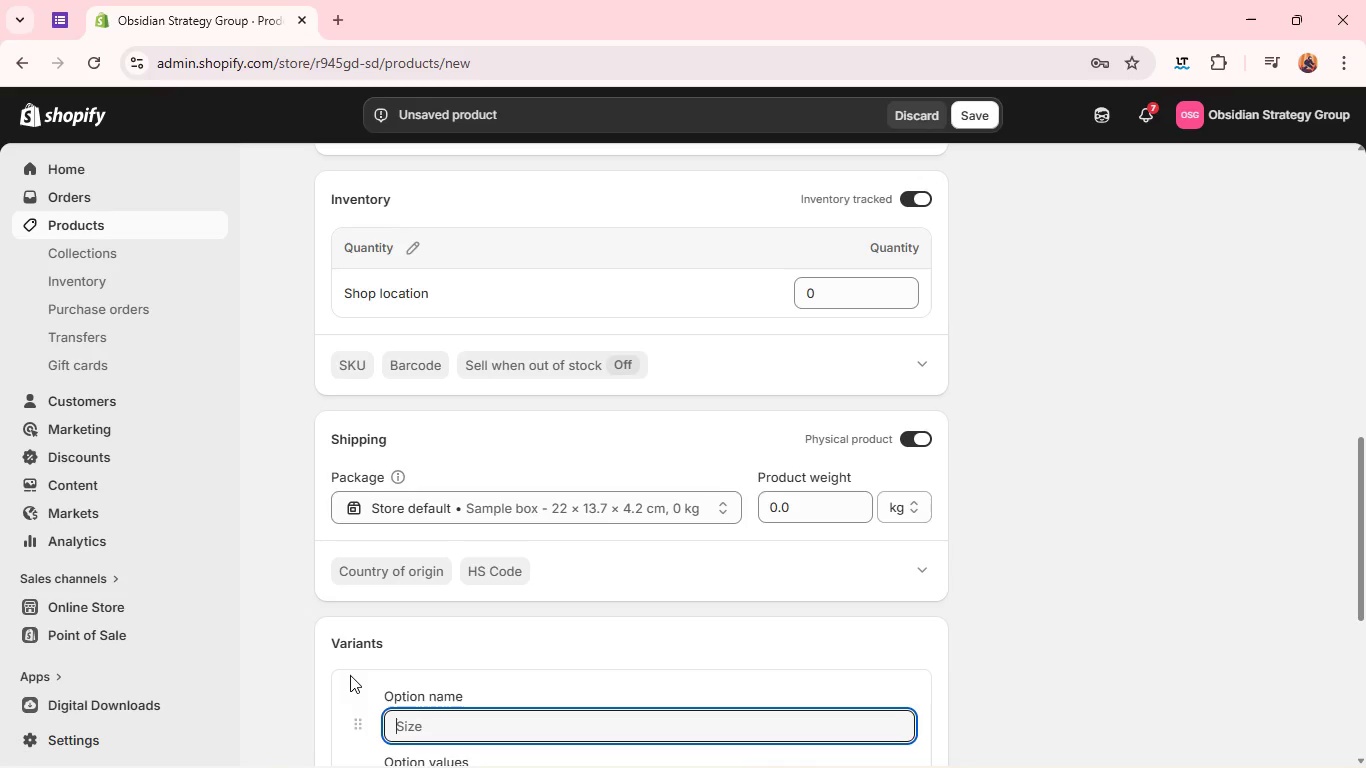 
type(Enga)
 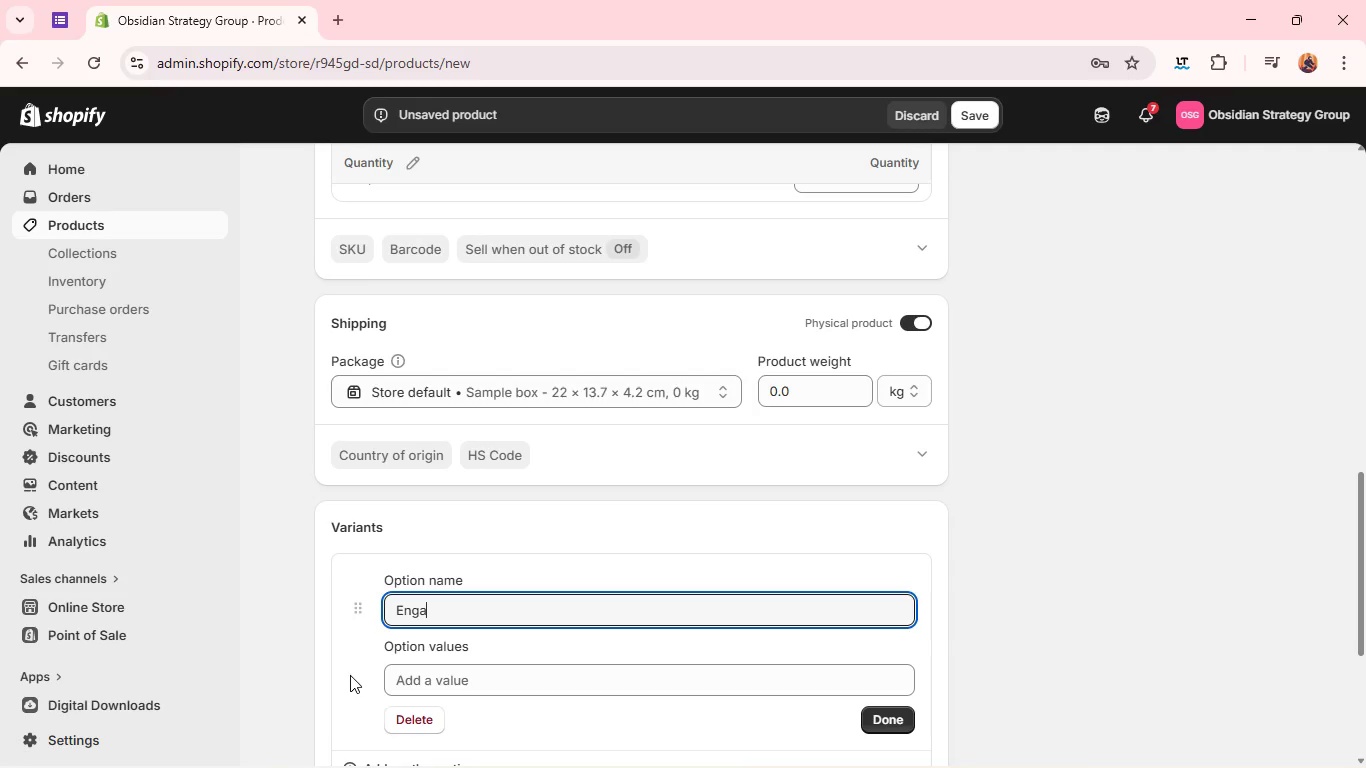 
type(gement Level )
 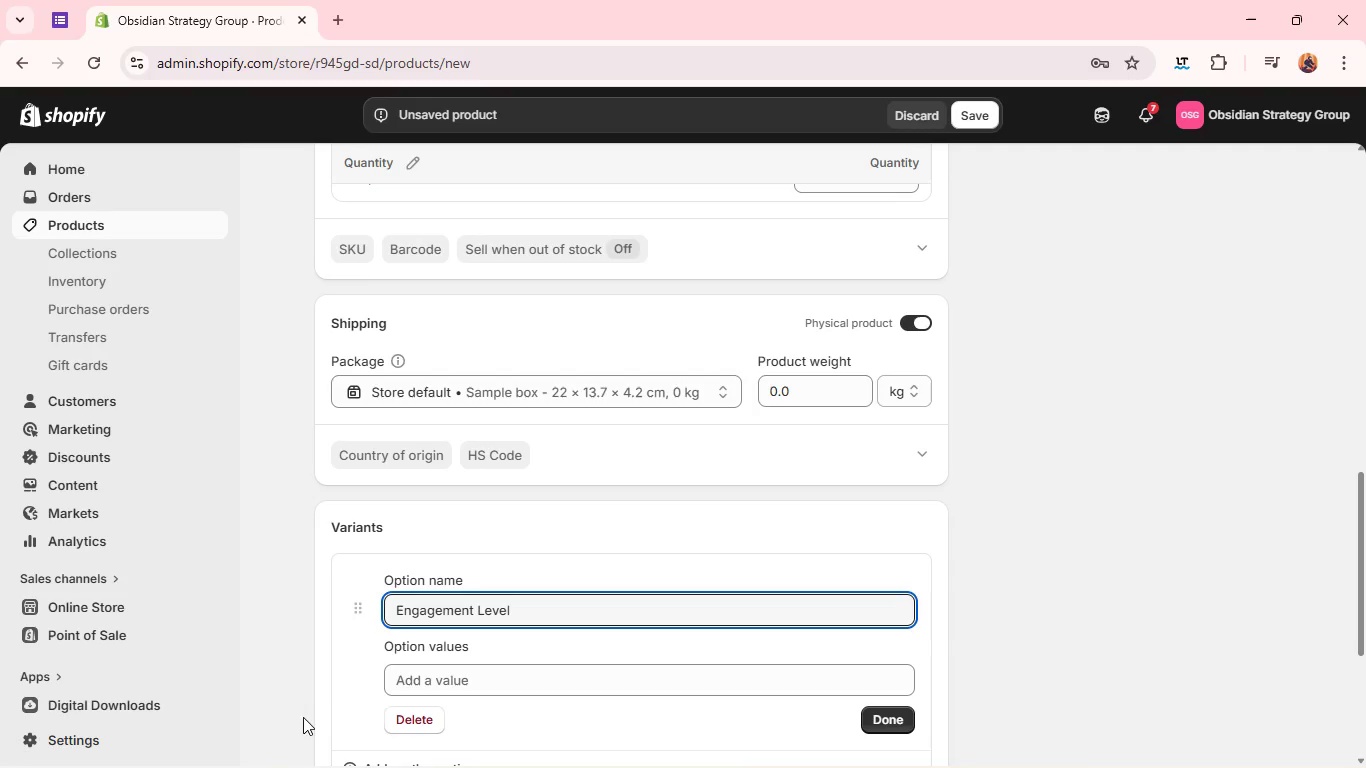 
left_click([423, 698])
 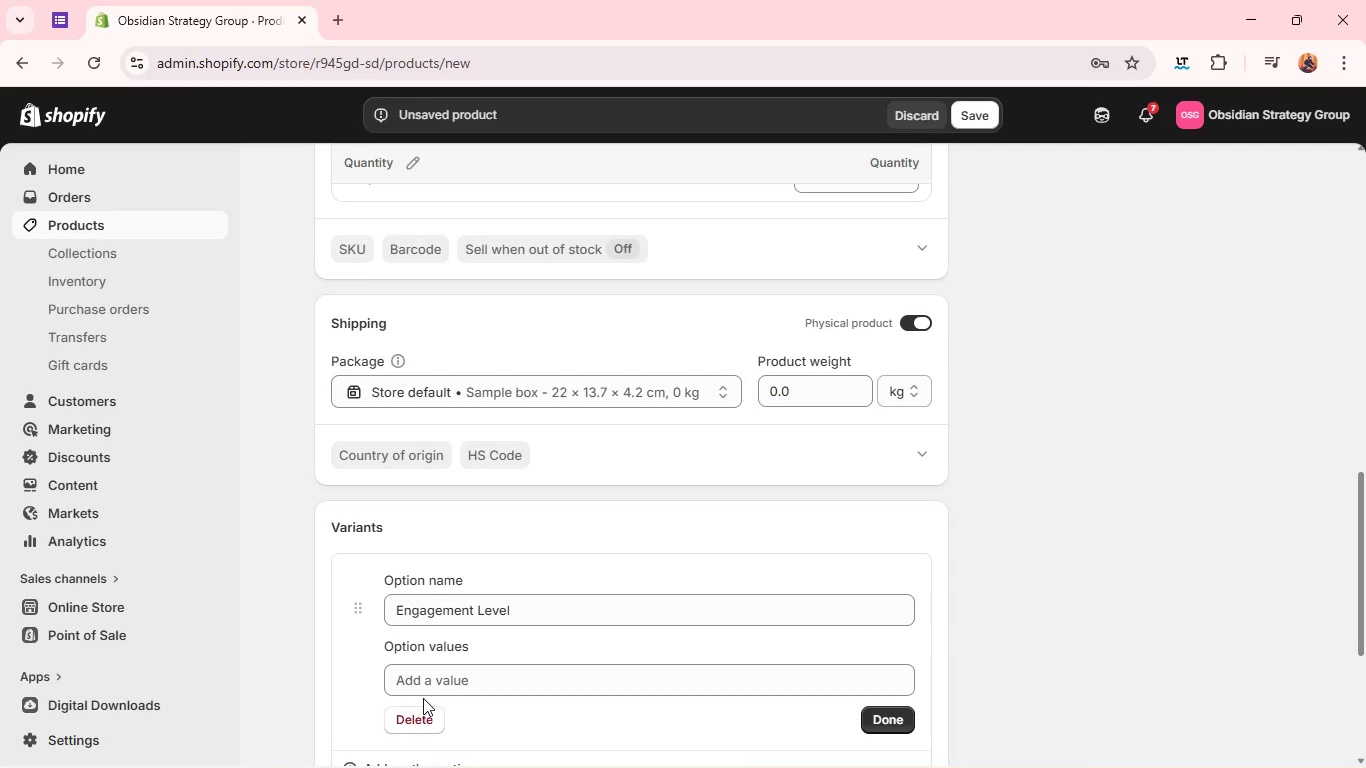 
type(Digita)
 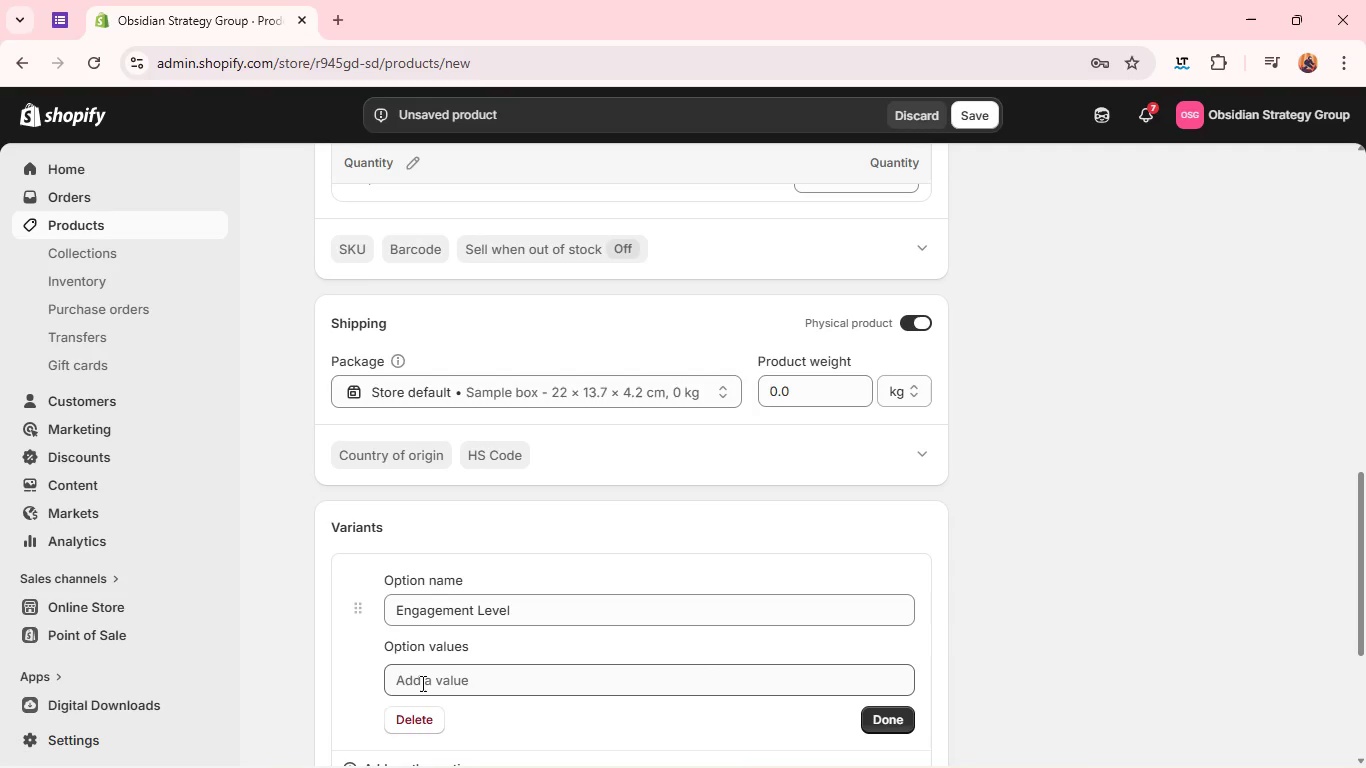 
left_click([421, 683])
 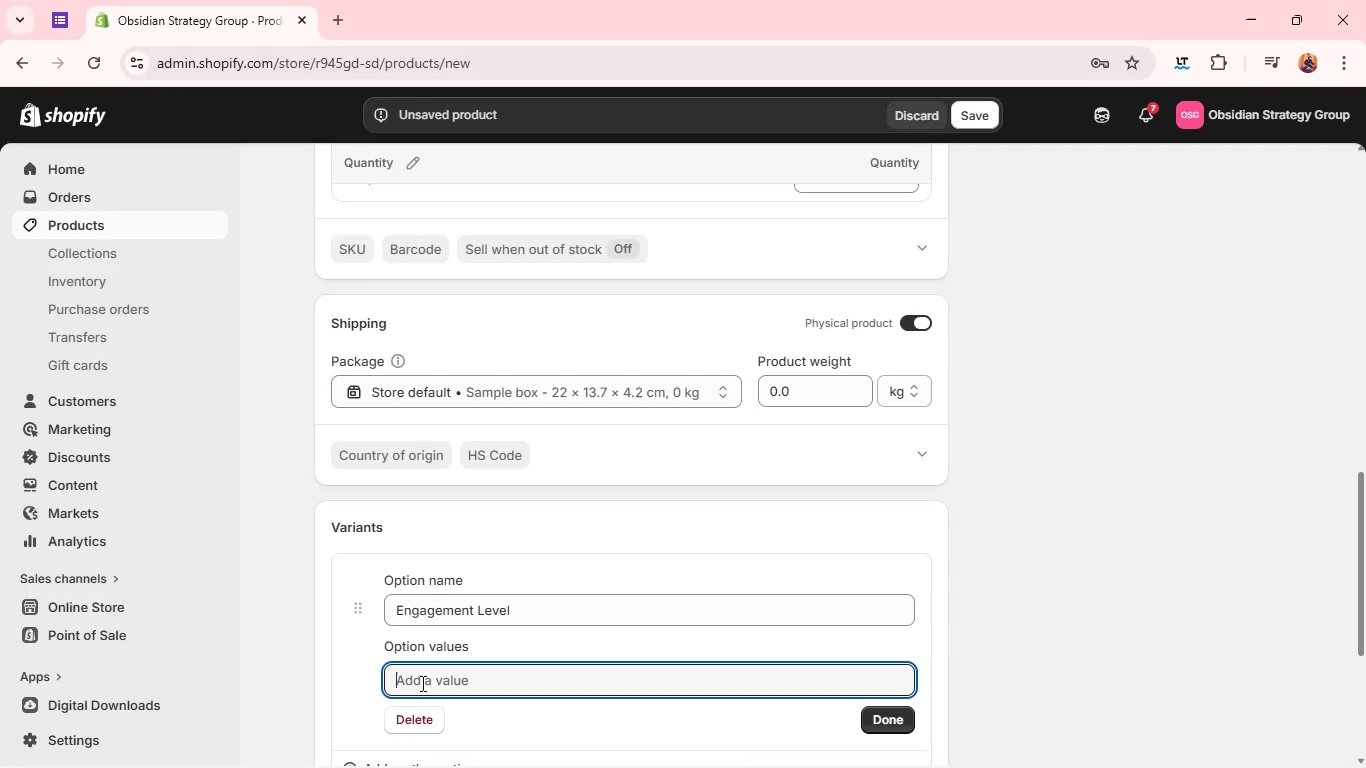 
type(S)
key(Backspace)
type(Digital Blueprint )
 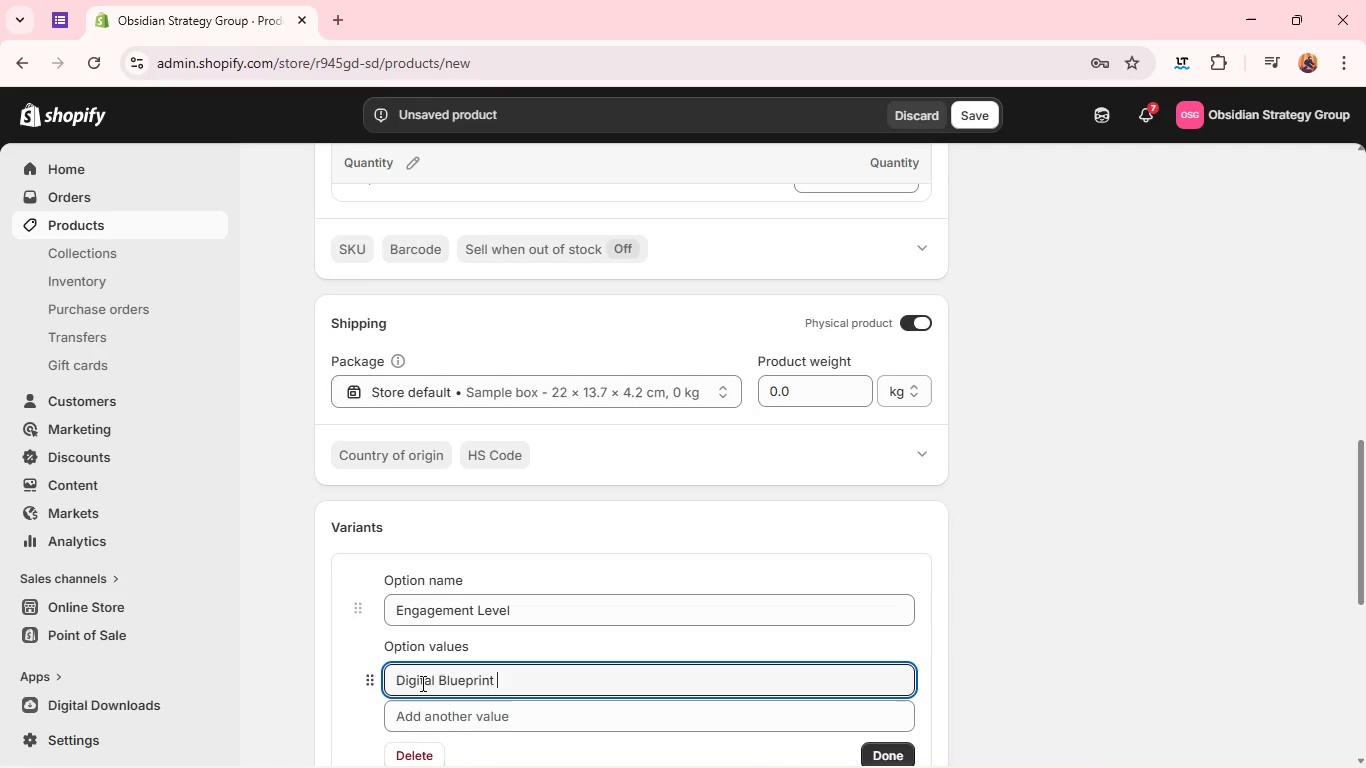 
left_click([522, 715])
 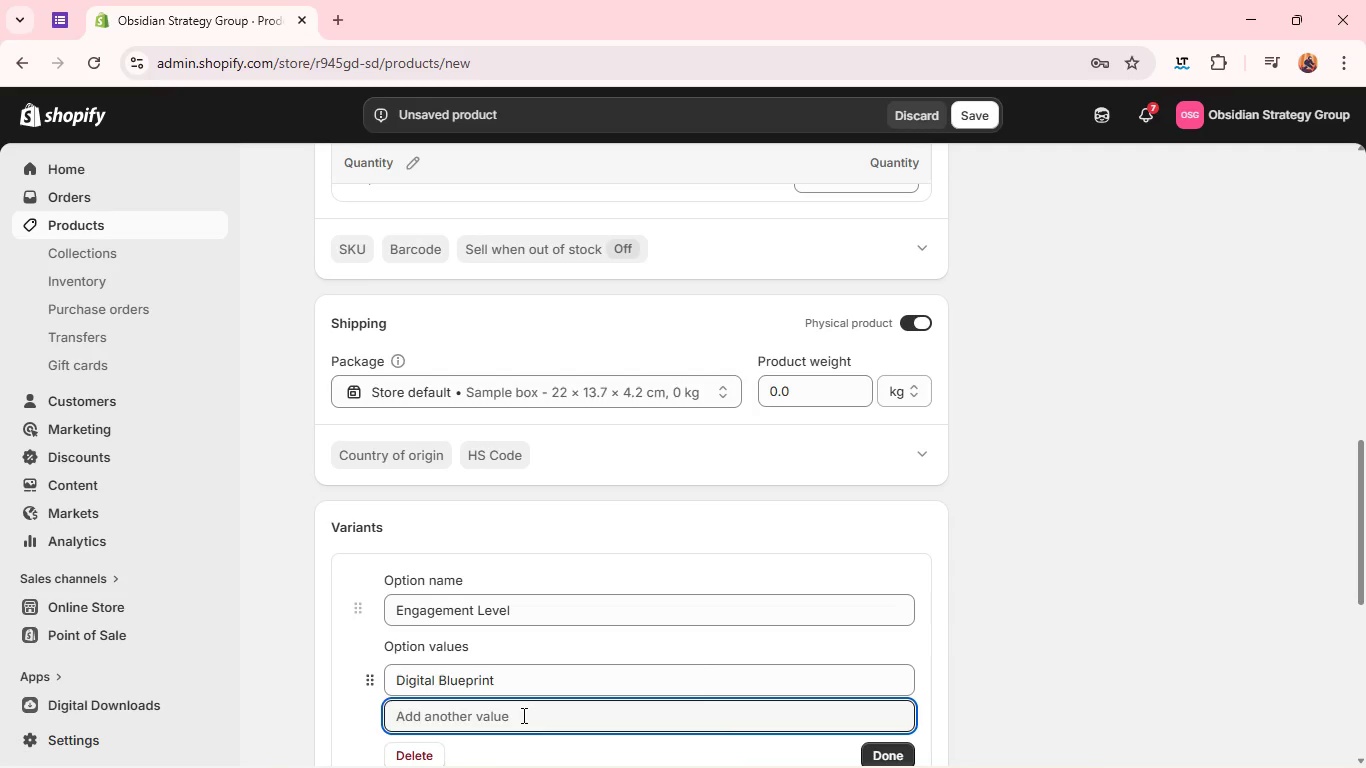 
type(Guided Implementation)
 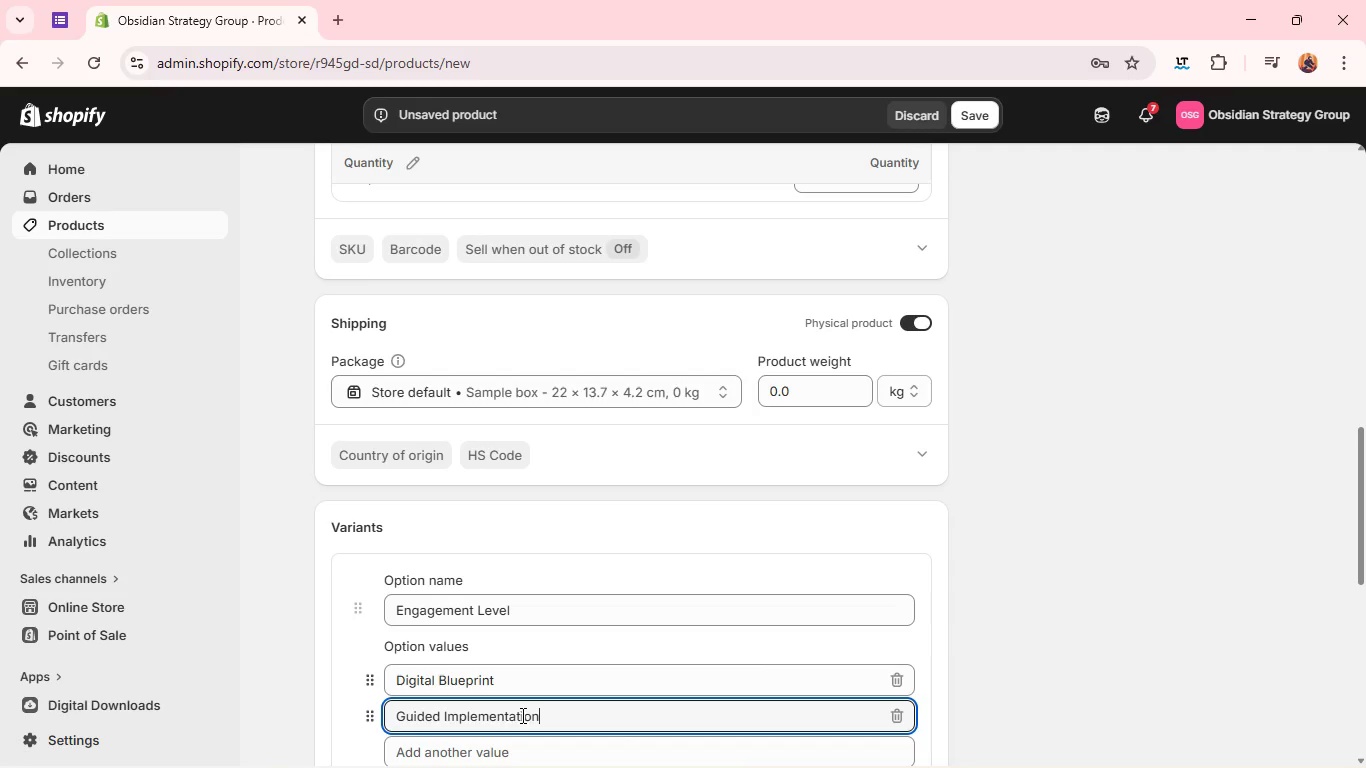 
left_click([566, 657])
 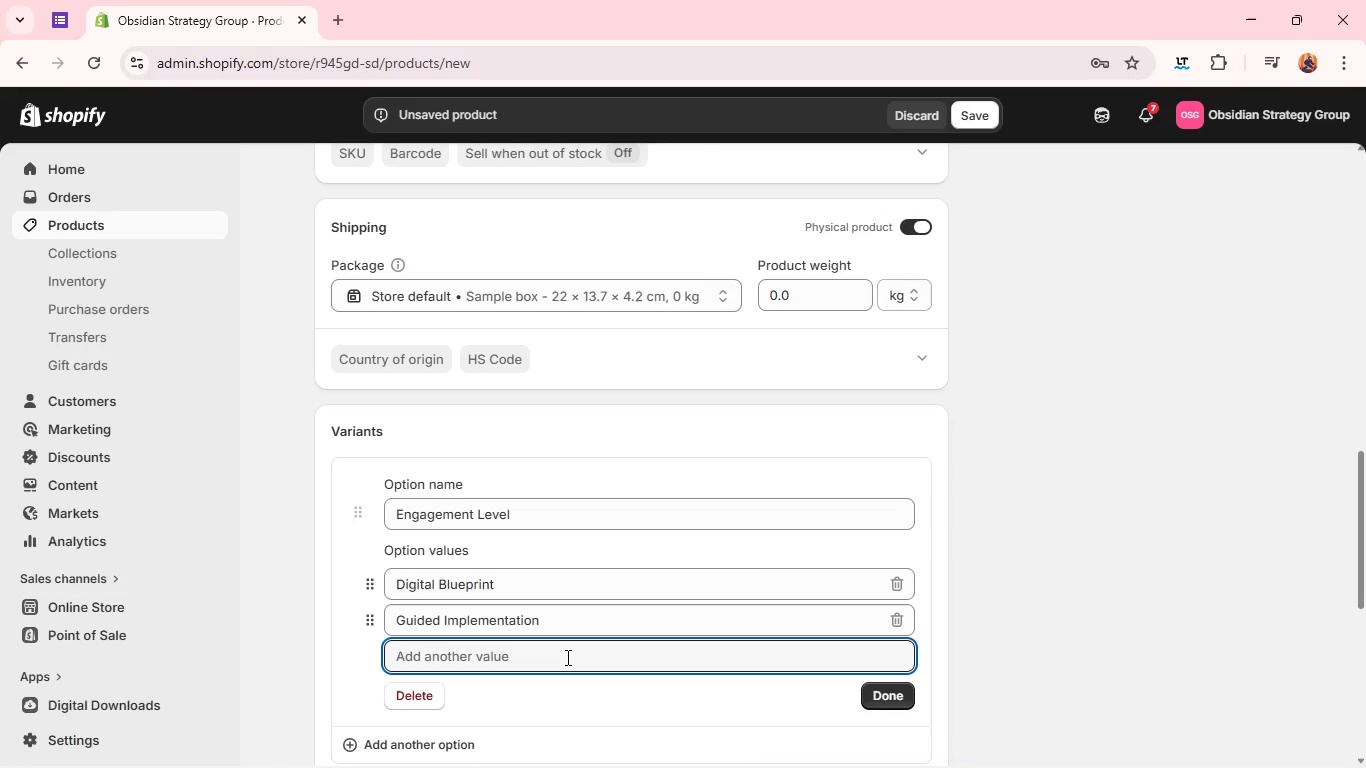 
type(Executive Partnership )
 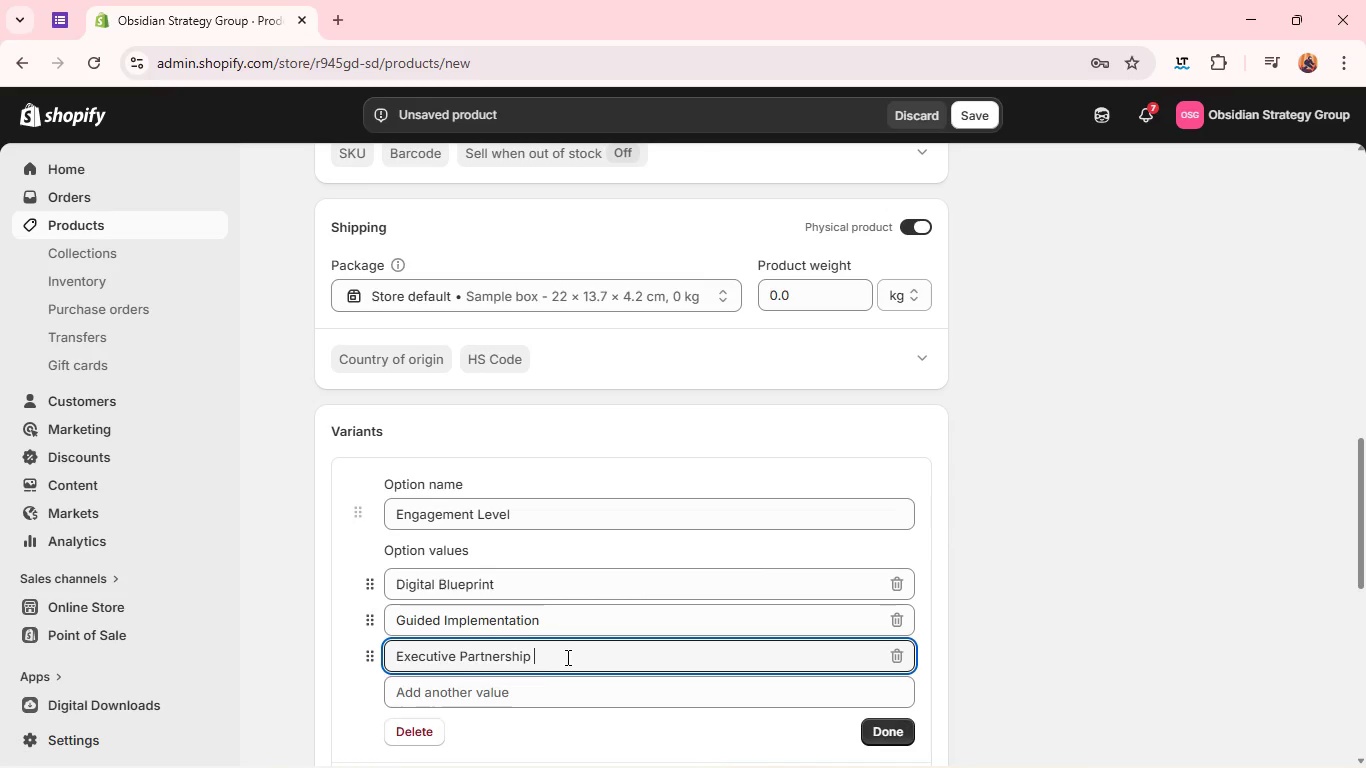 
wait(20.26)
 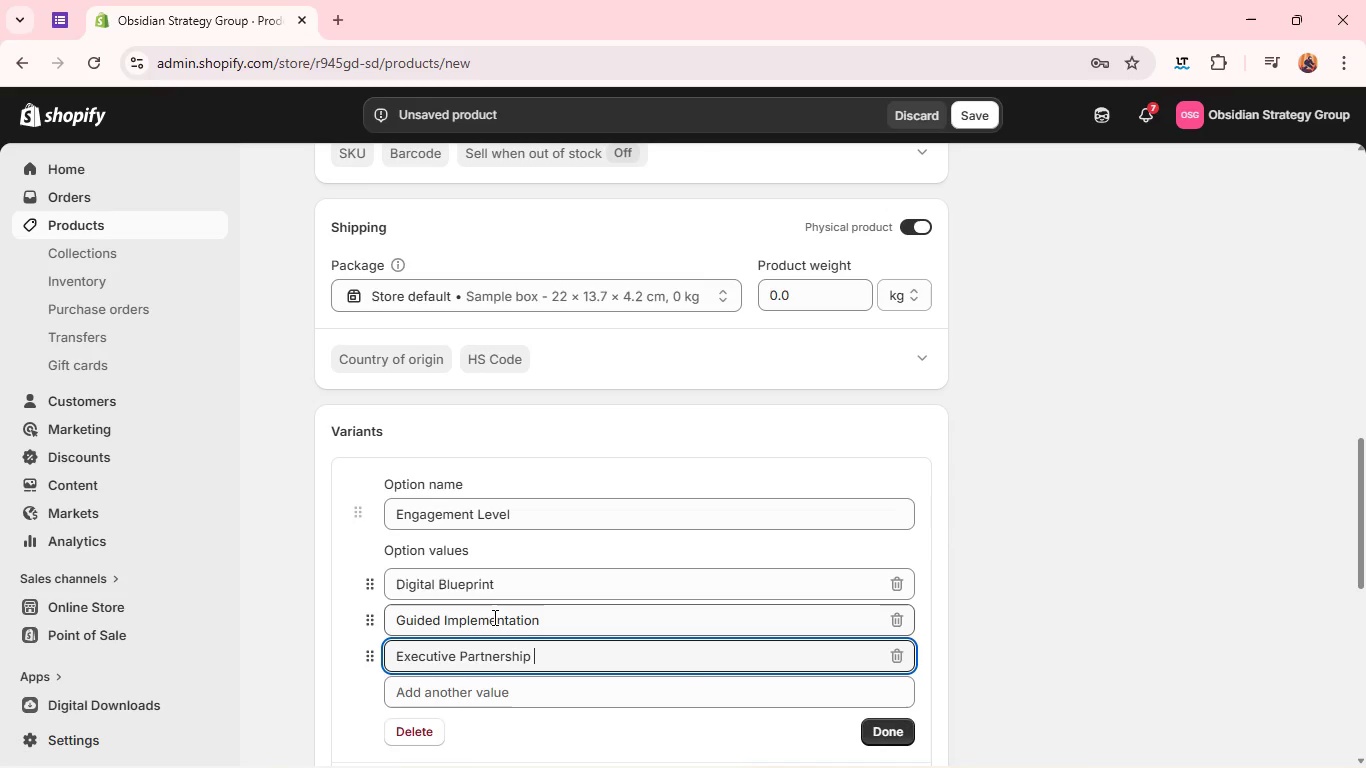 
left_click([891, 730])
 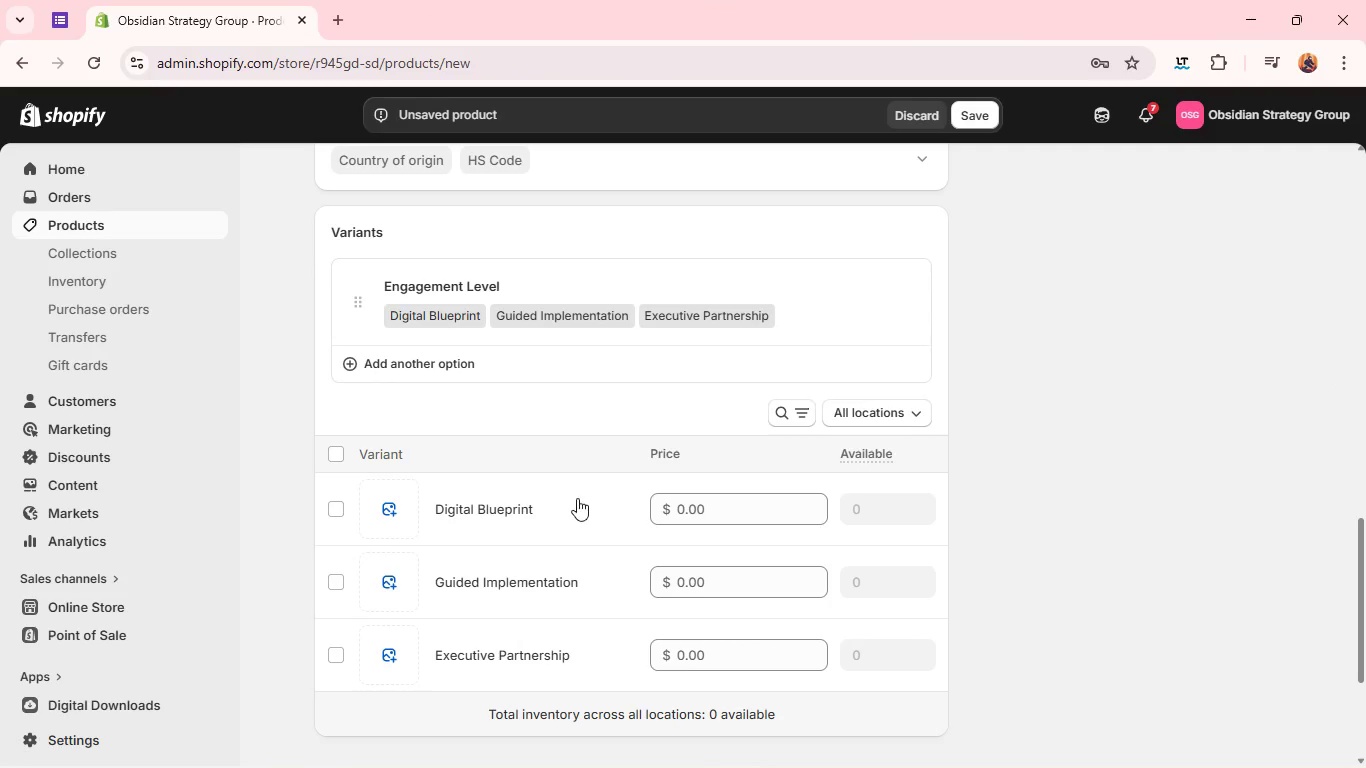 
double_click([692, 519])
 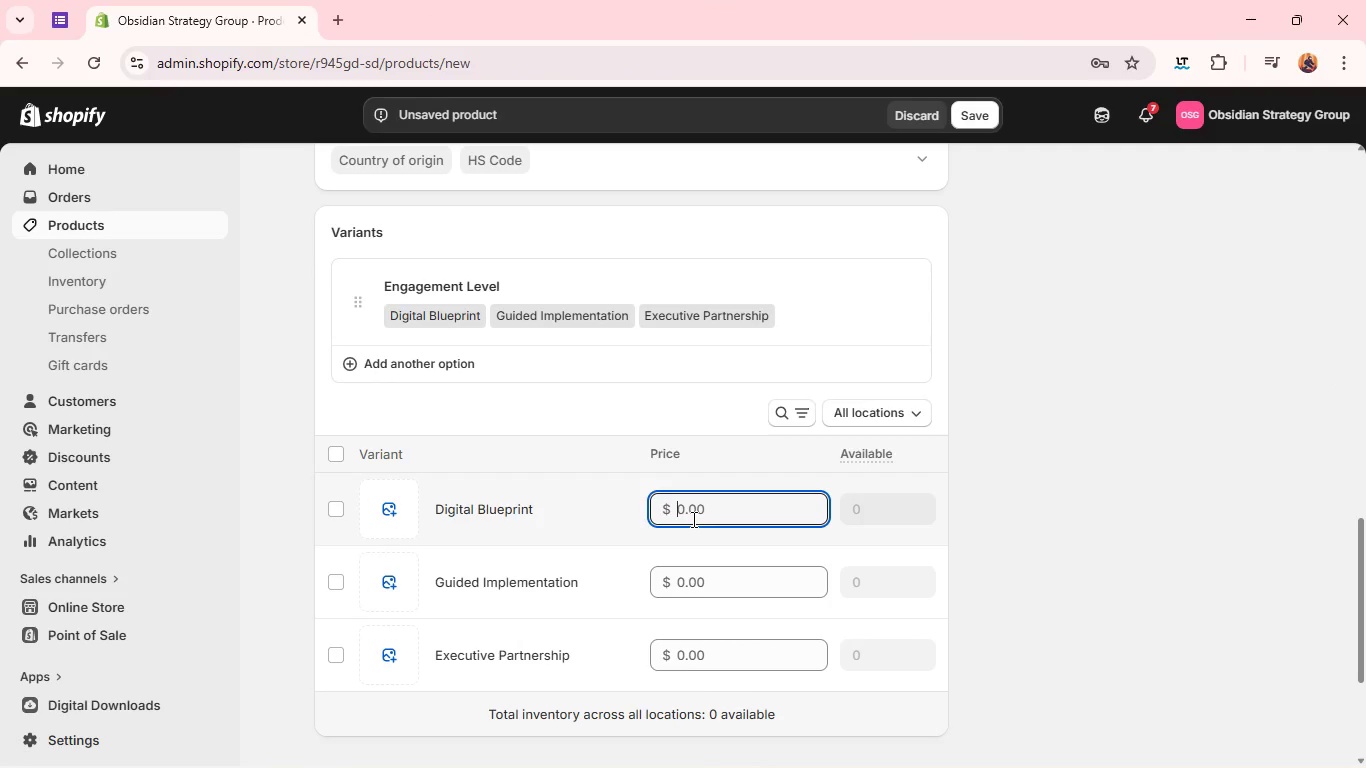 
type(2500)
 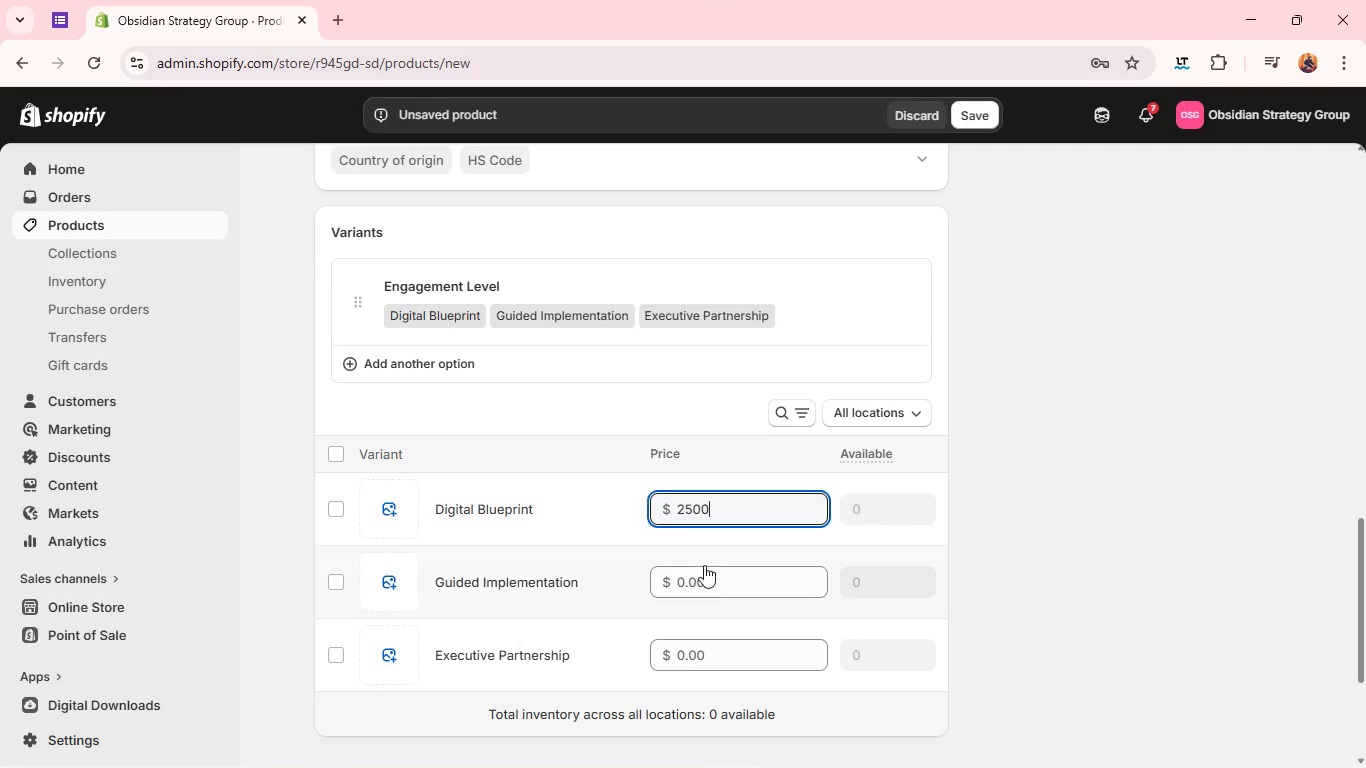 
left_click([705, 577])
 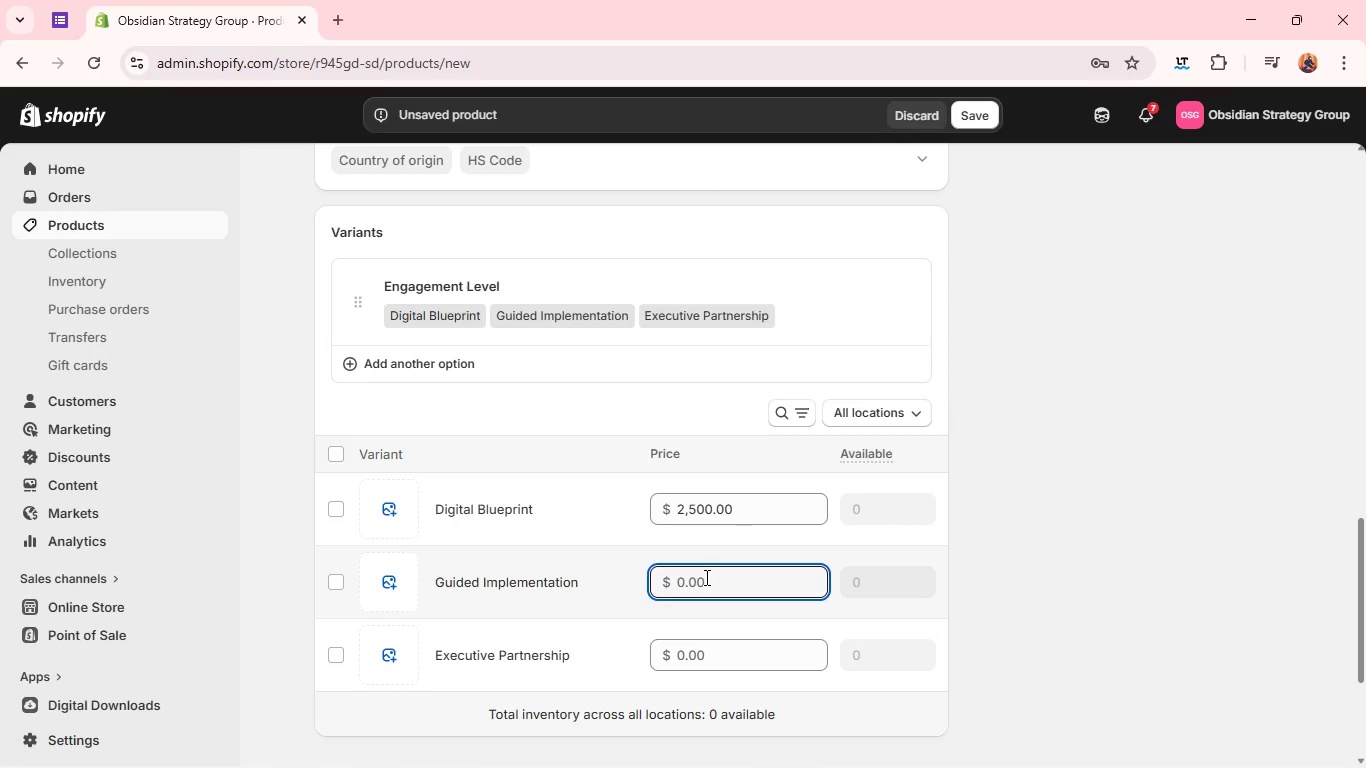 
type(7500)
 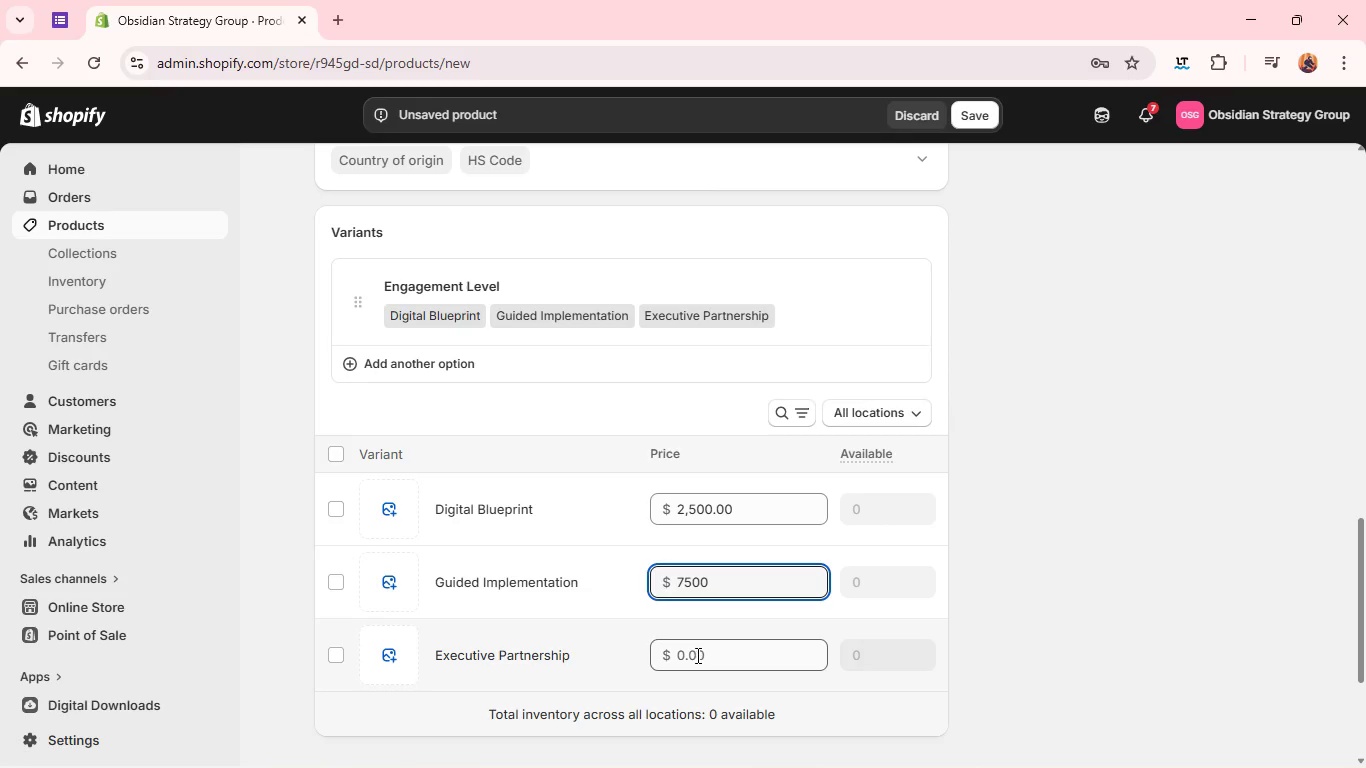 
left_click([696, 655])
 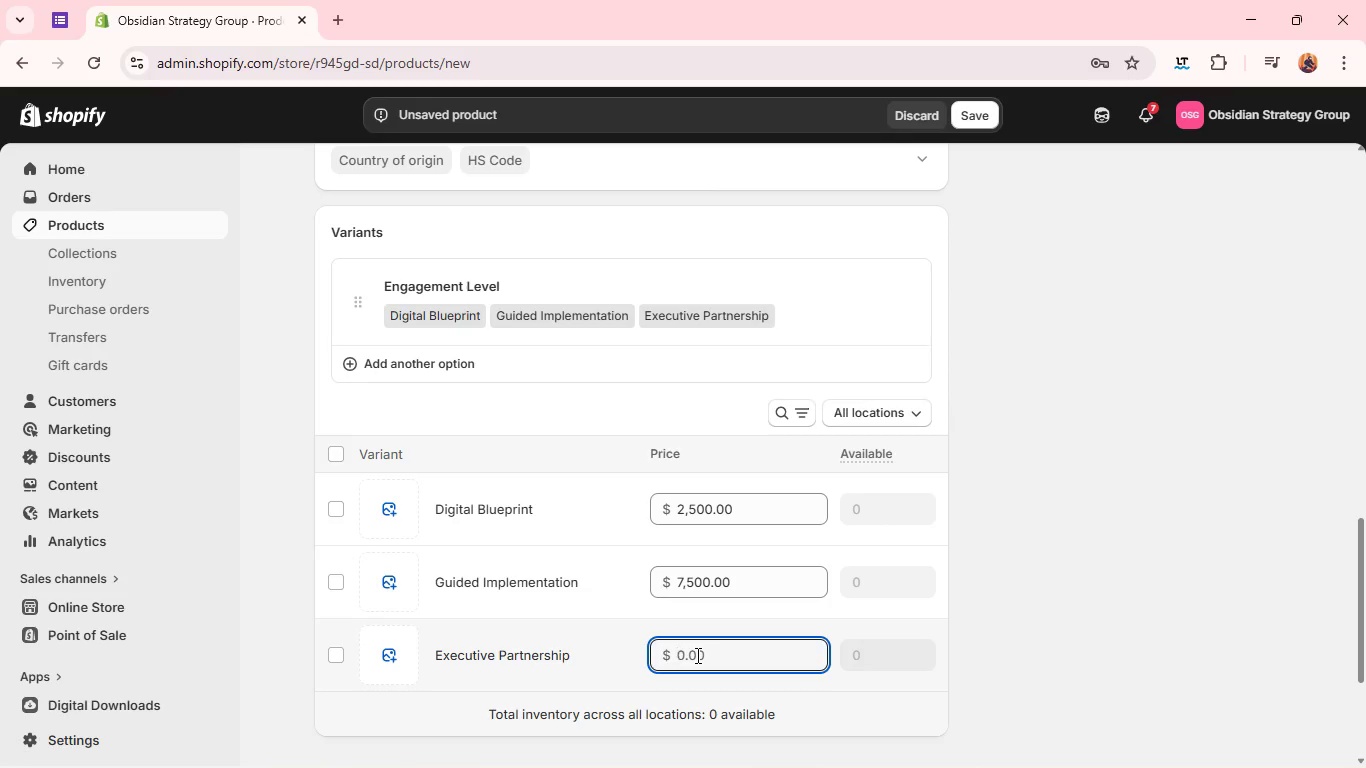 
type(18000)
 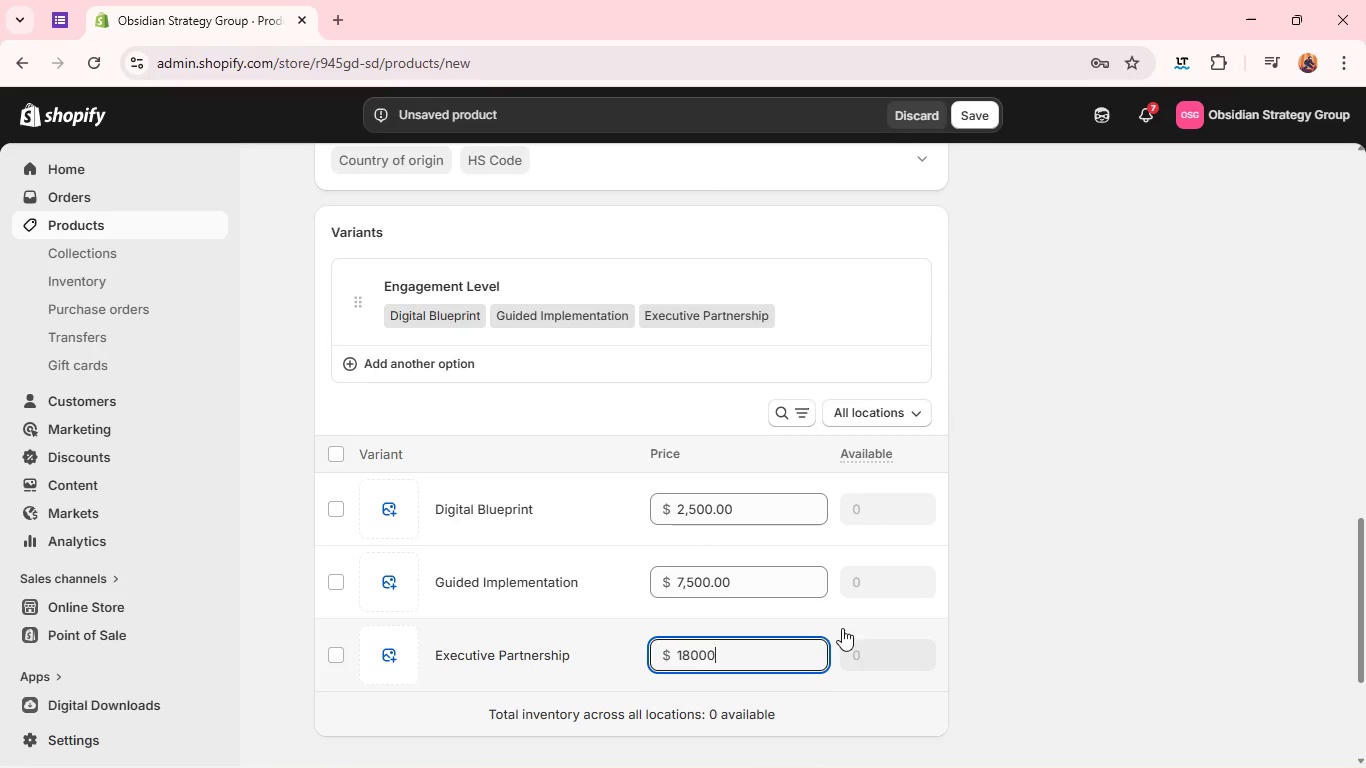 
left_click([999, 660])
 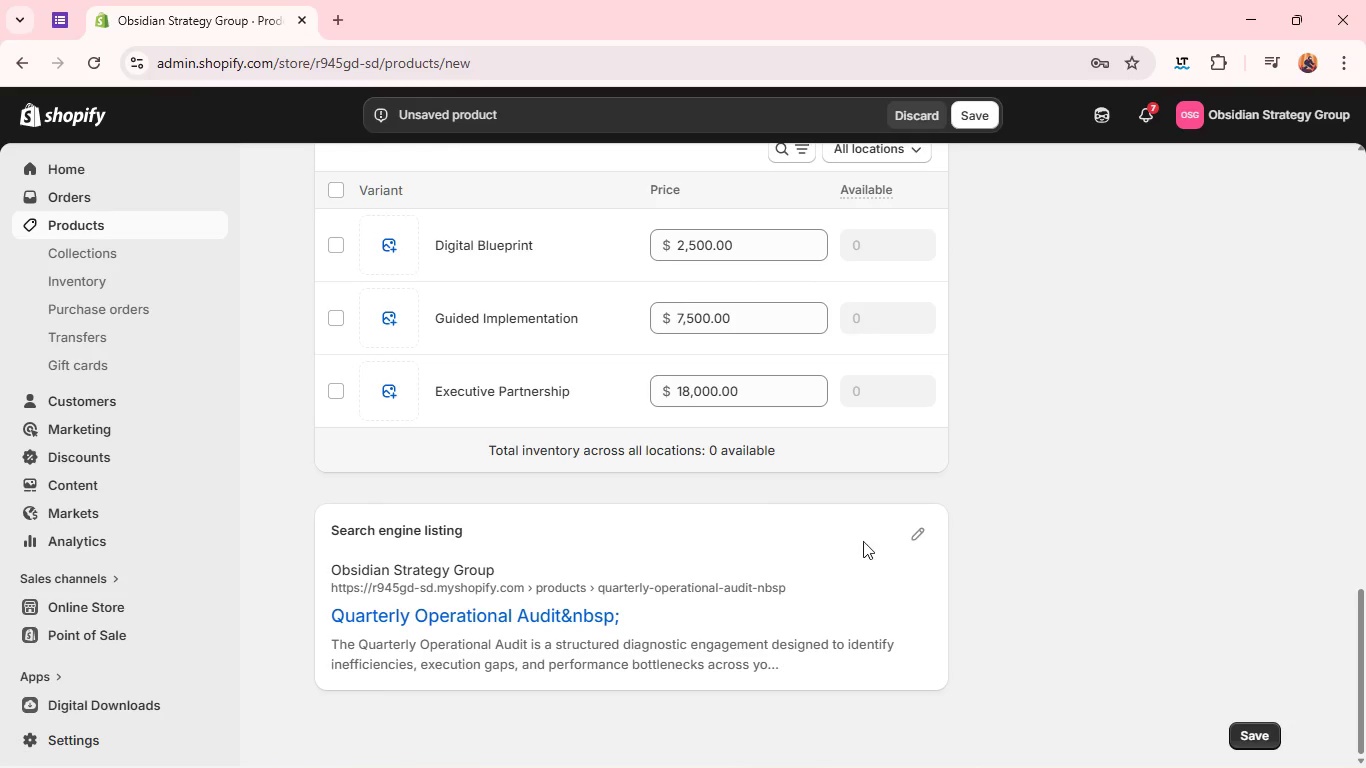 
left_click([918, 538])
 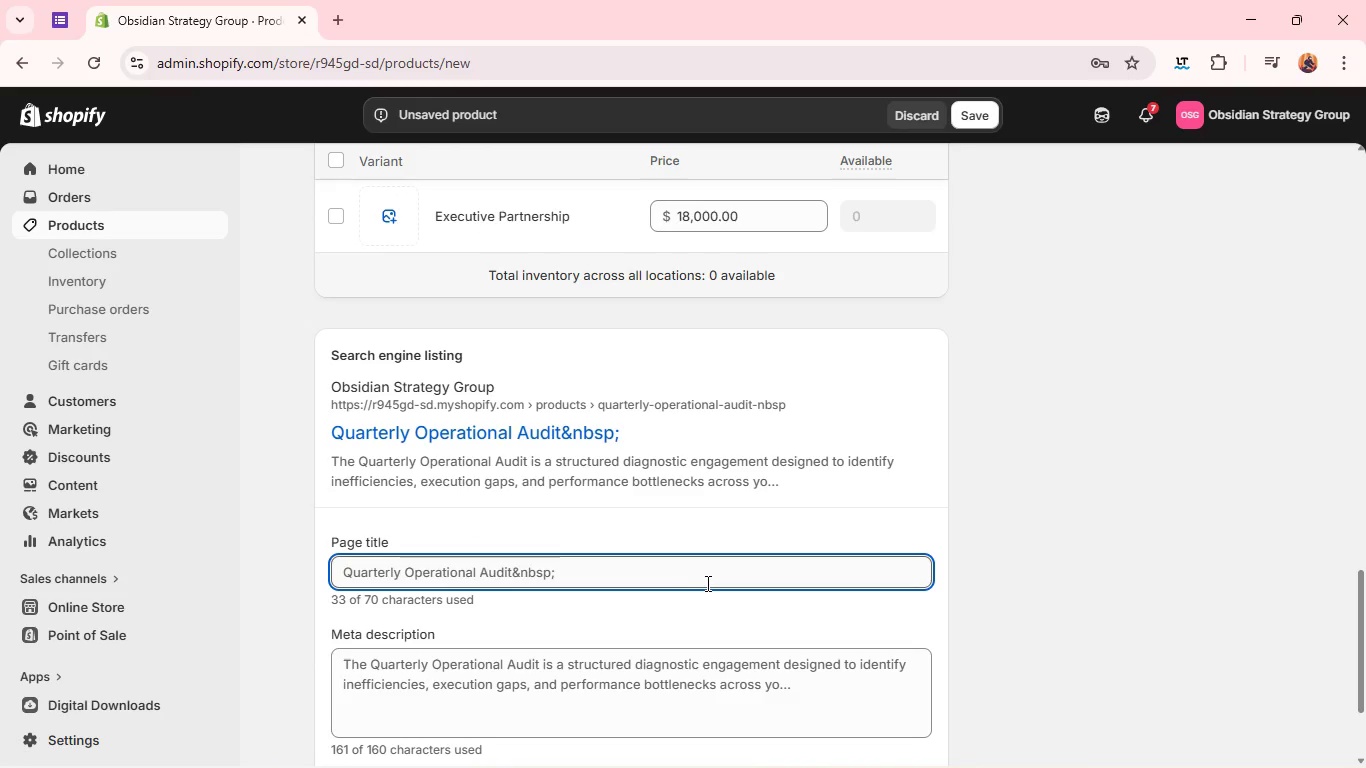 
left_click([672, 574])
 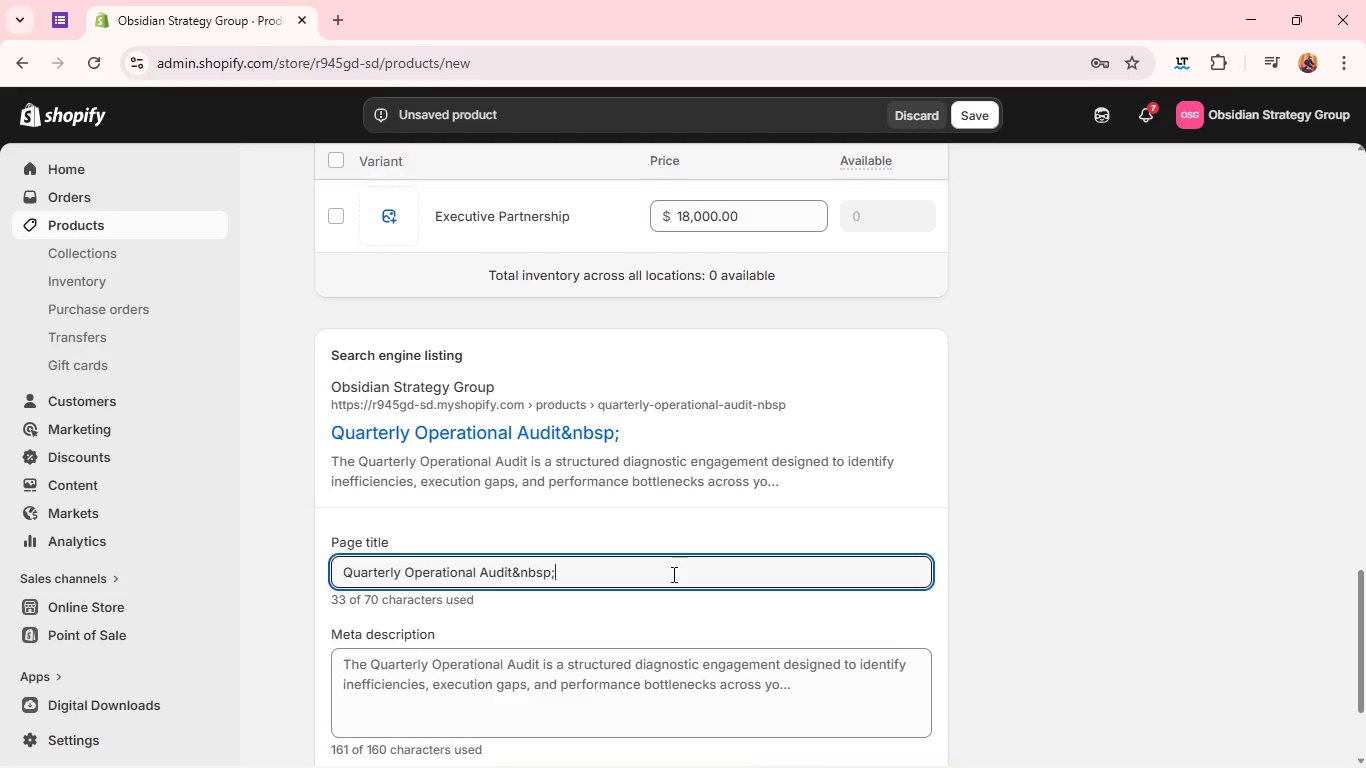 
type(Quarterly Operational Audit for Enterprises | Obsidian Strategy Group )
 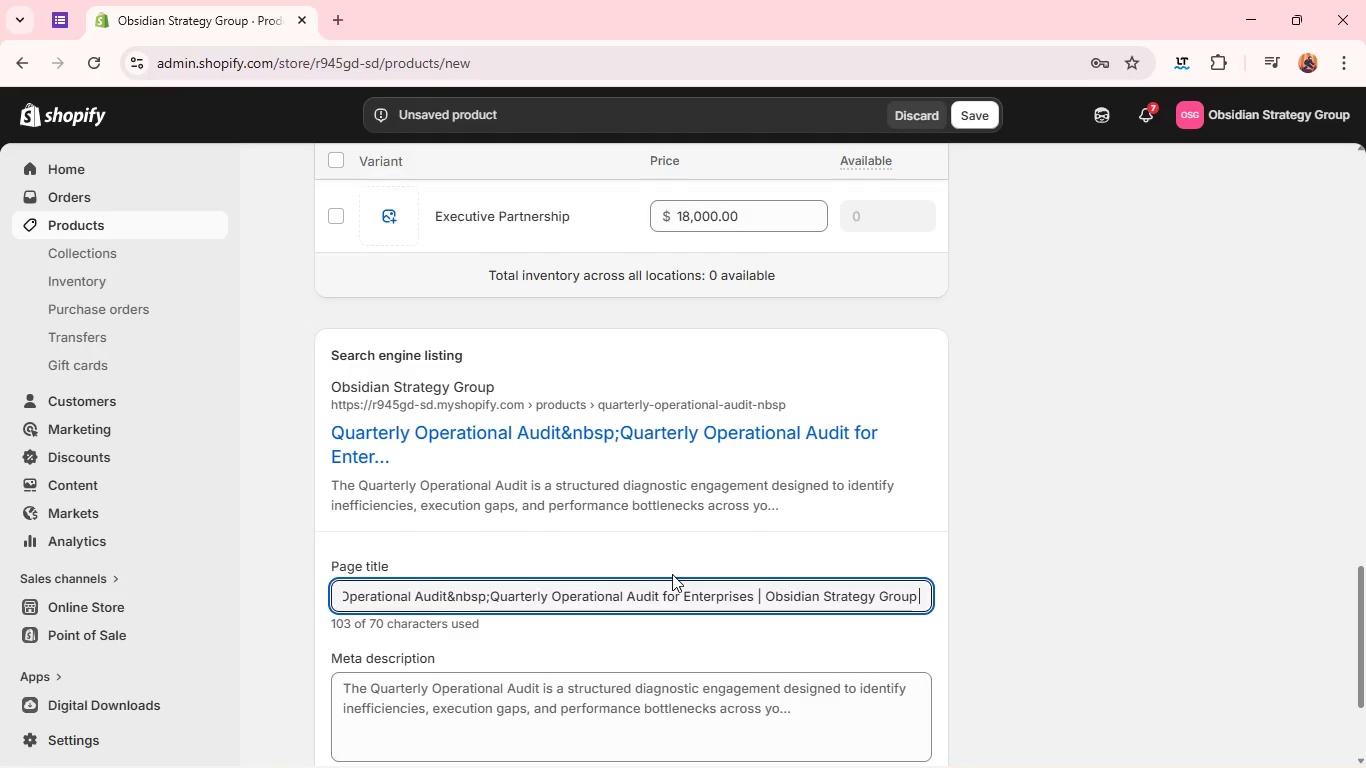 
key(Control+A)
 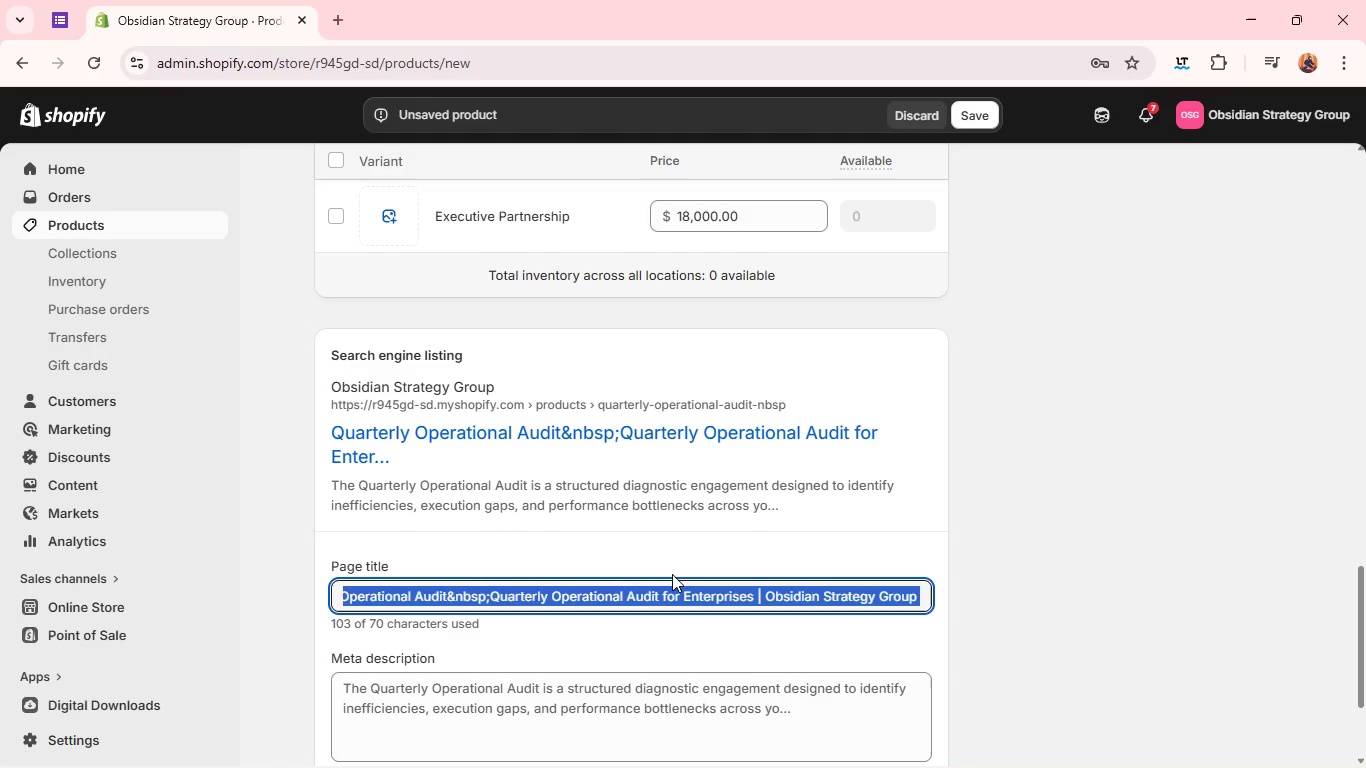 
key(Control+C)
 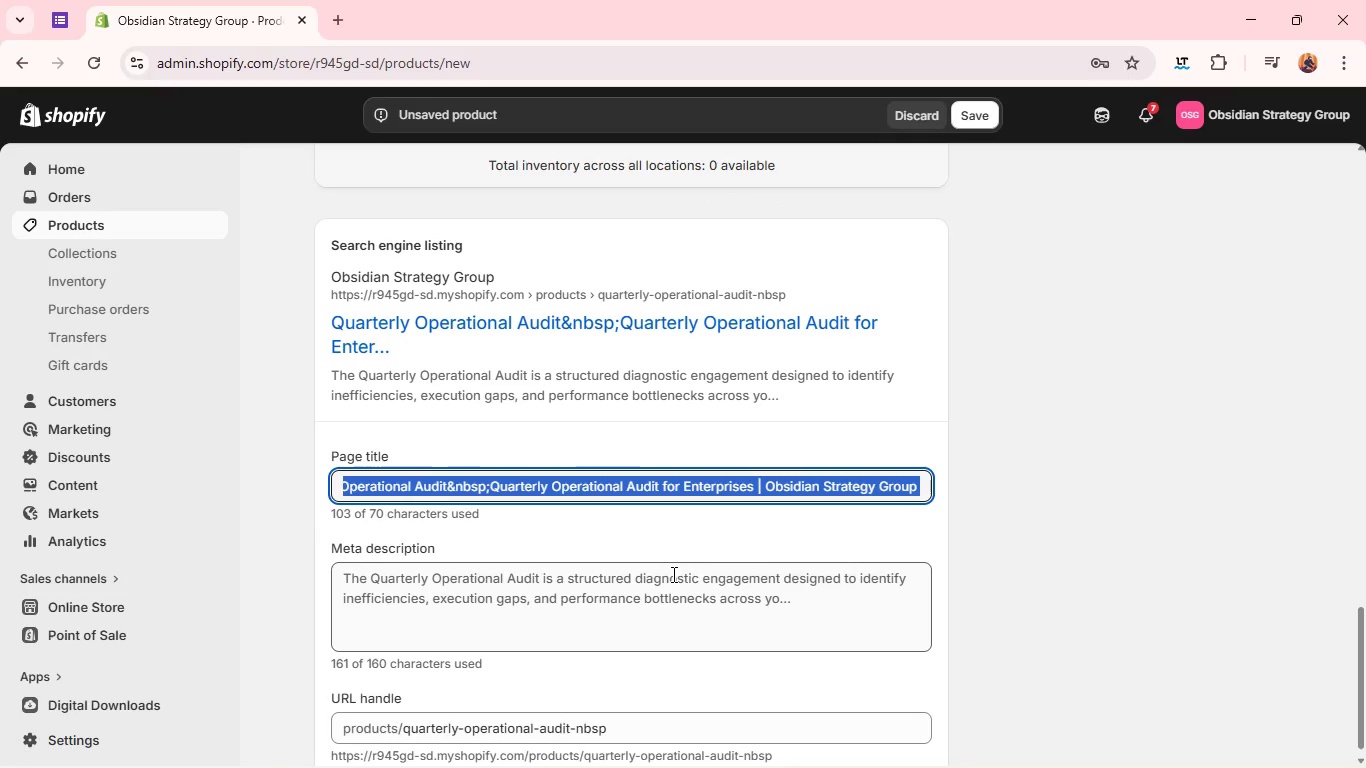 
left_click([672, 574])
 